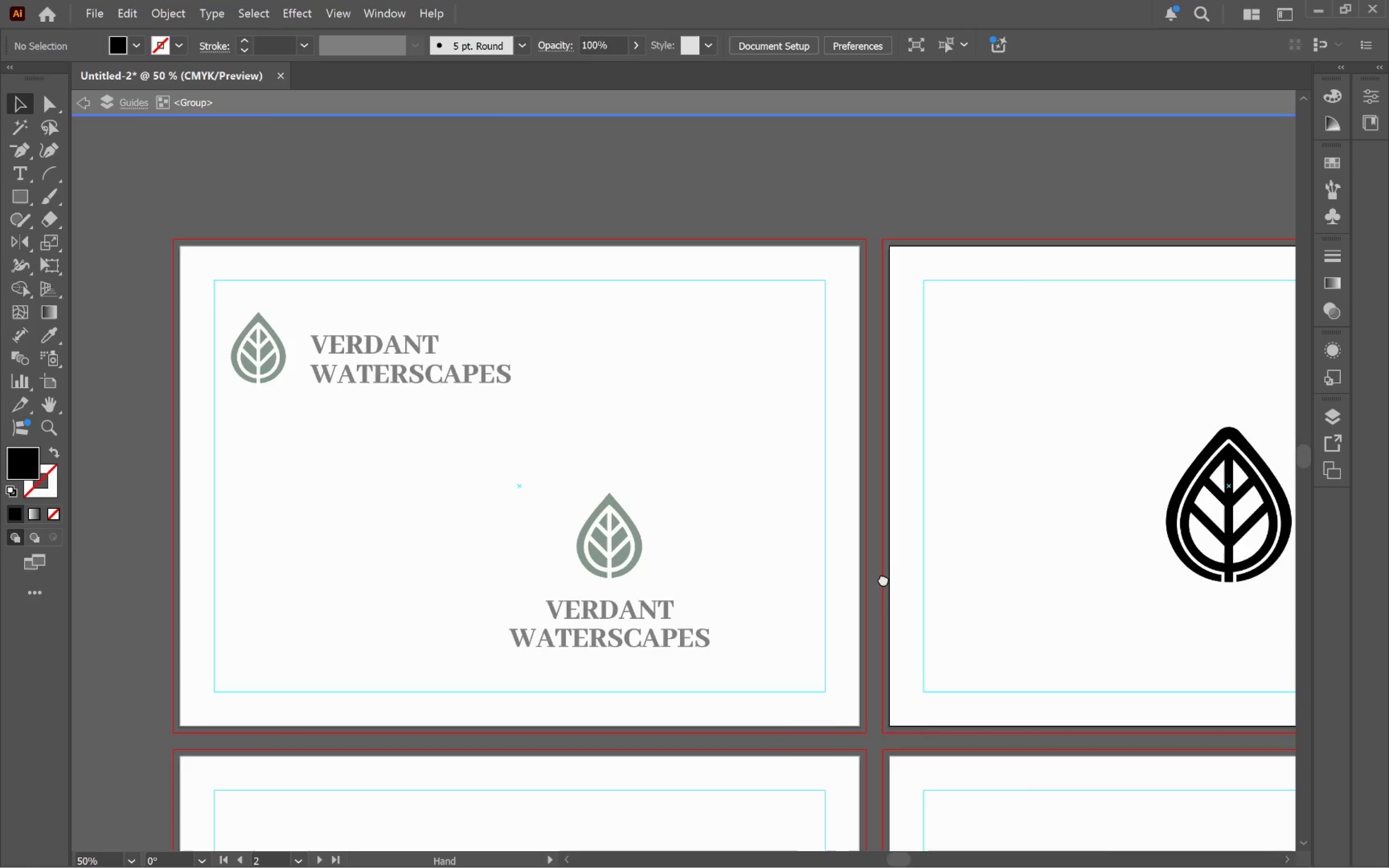 
scroll: coordinate [1045, 593], scroll_direction: down, amount: 3.0
 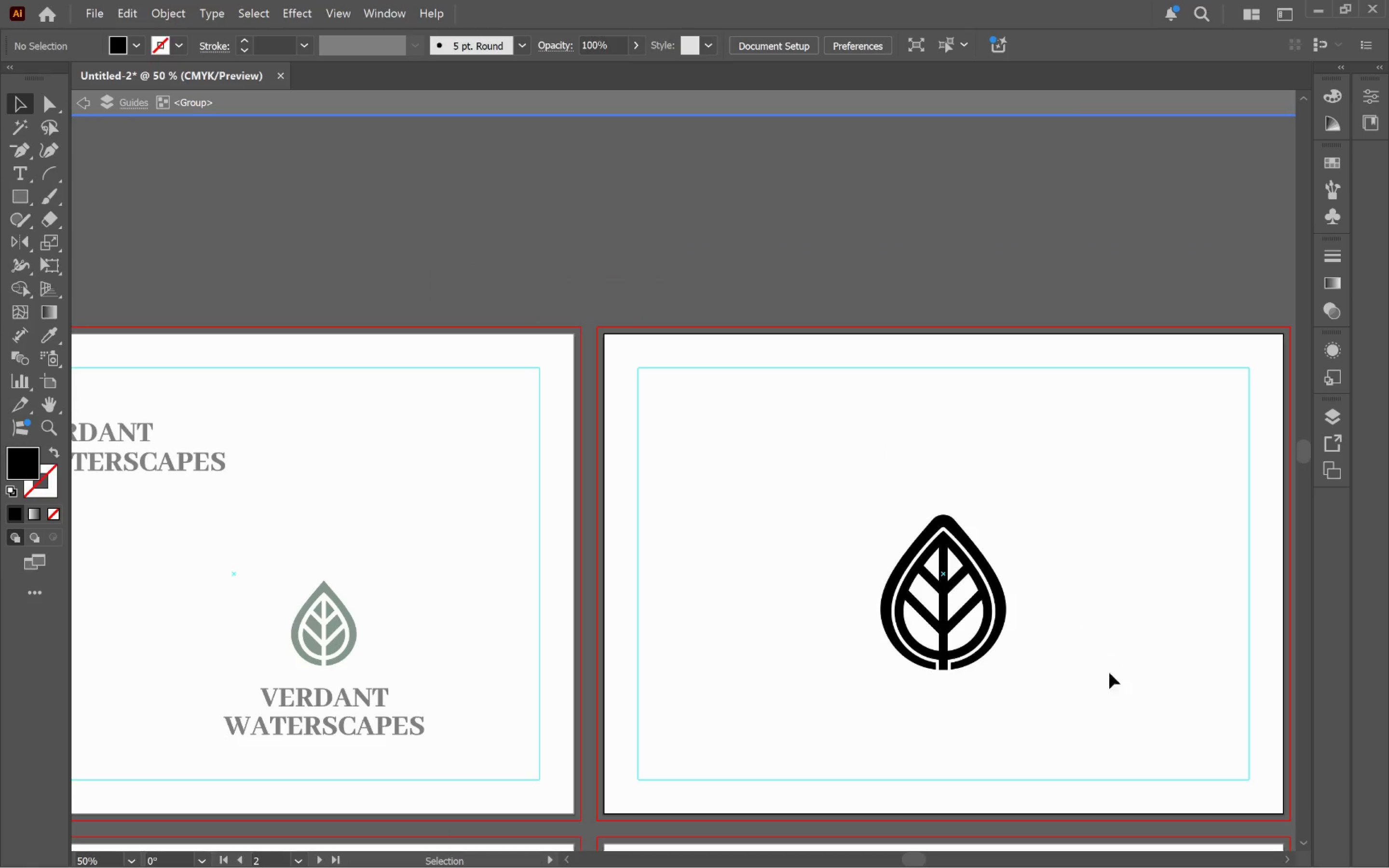 
left_click_drag(start_coordinate=[1090, 684], to_coordinate=[1147, 571])
 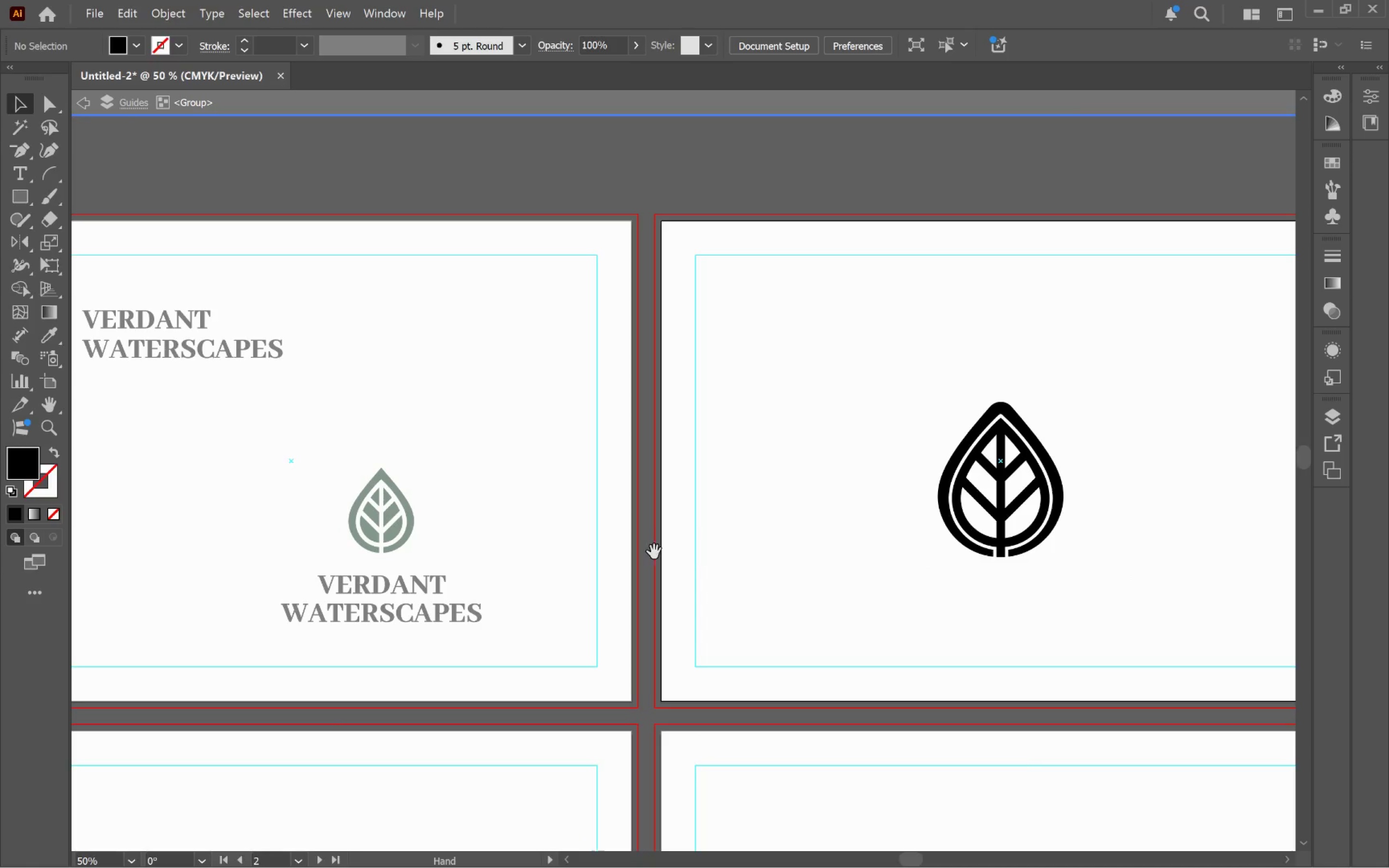 
left_click_drag(start_coordinate=[655, 553], to_coordinate=[694, 568])
 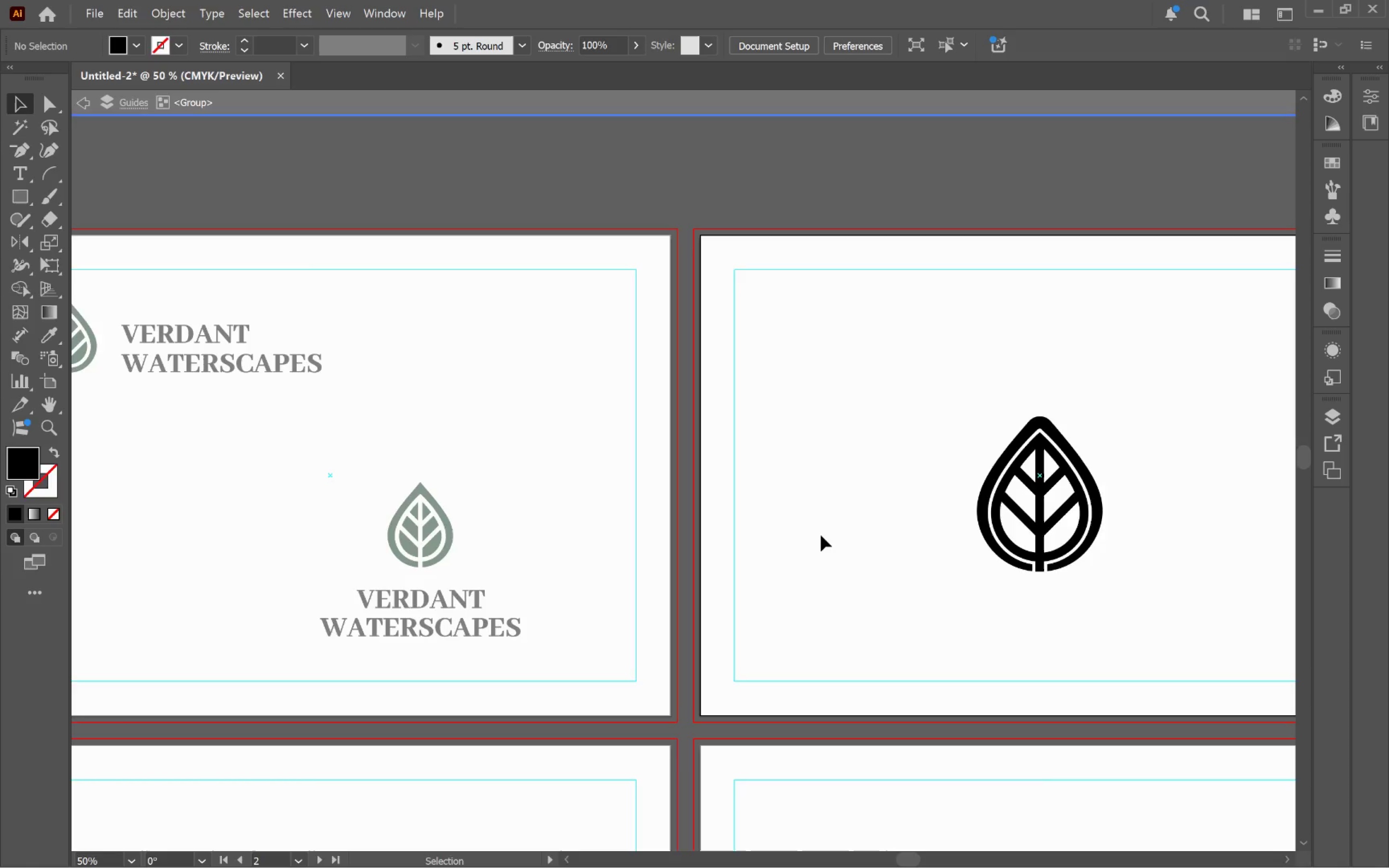 
hold_key(key=Space, duration=1.5)
 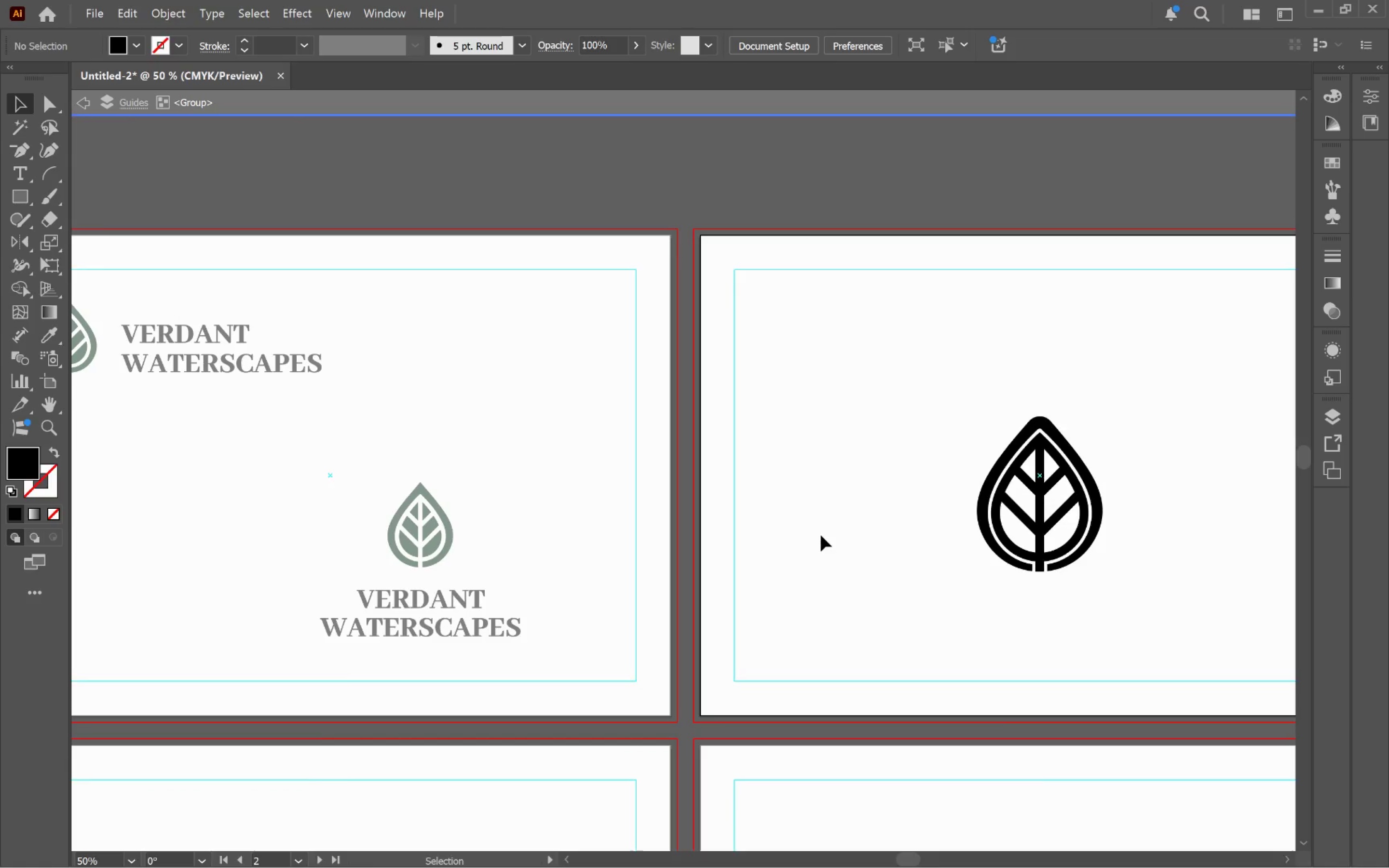 
key(Space)
 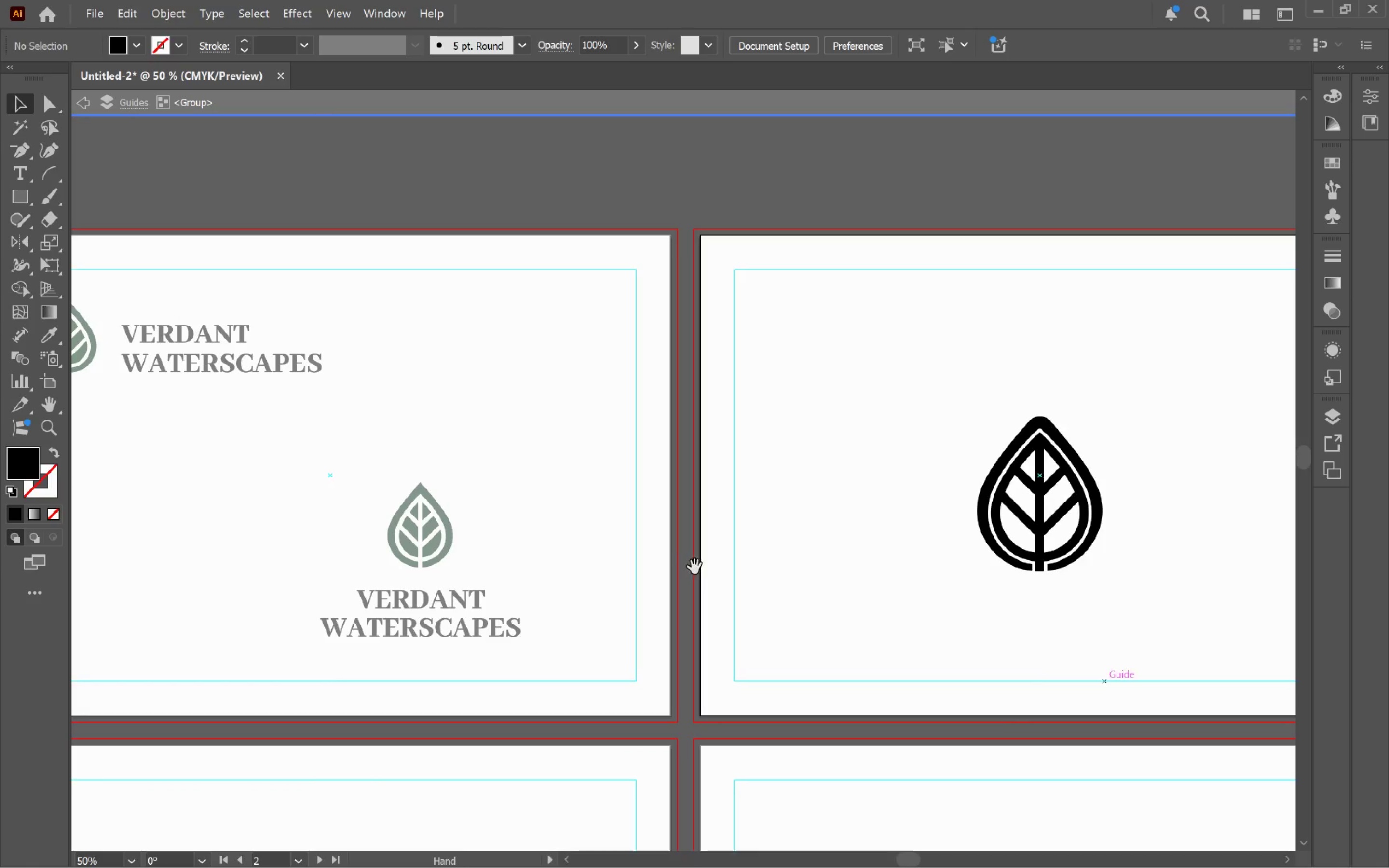 
key(Space)
 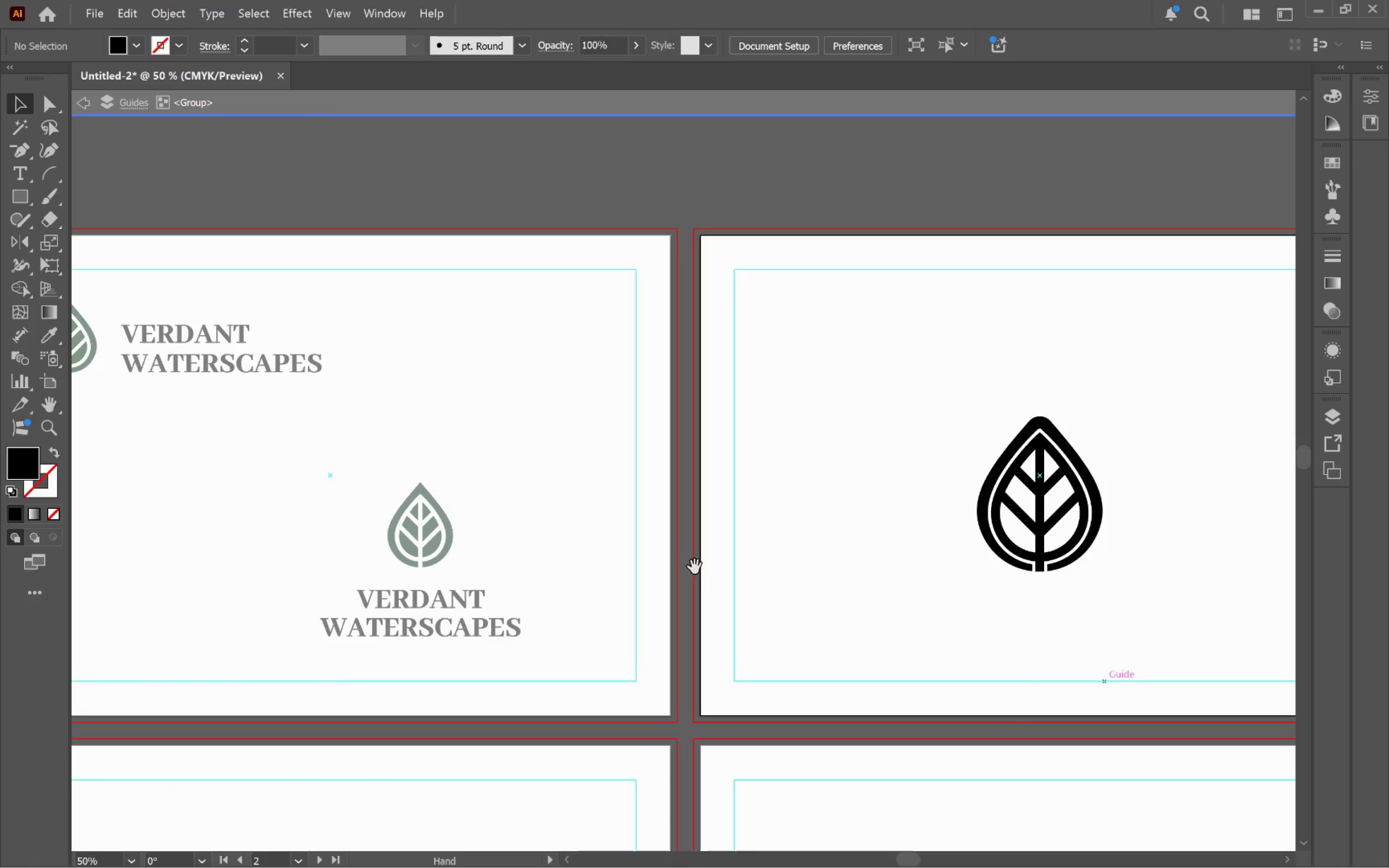 
key(Space)
 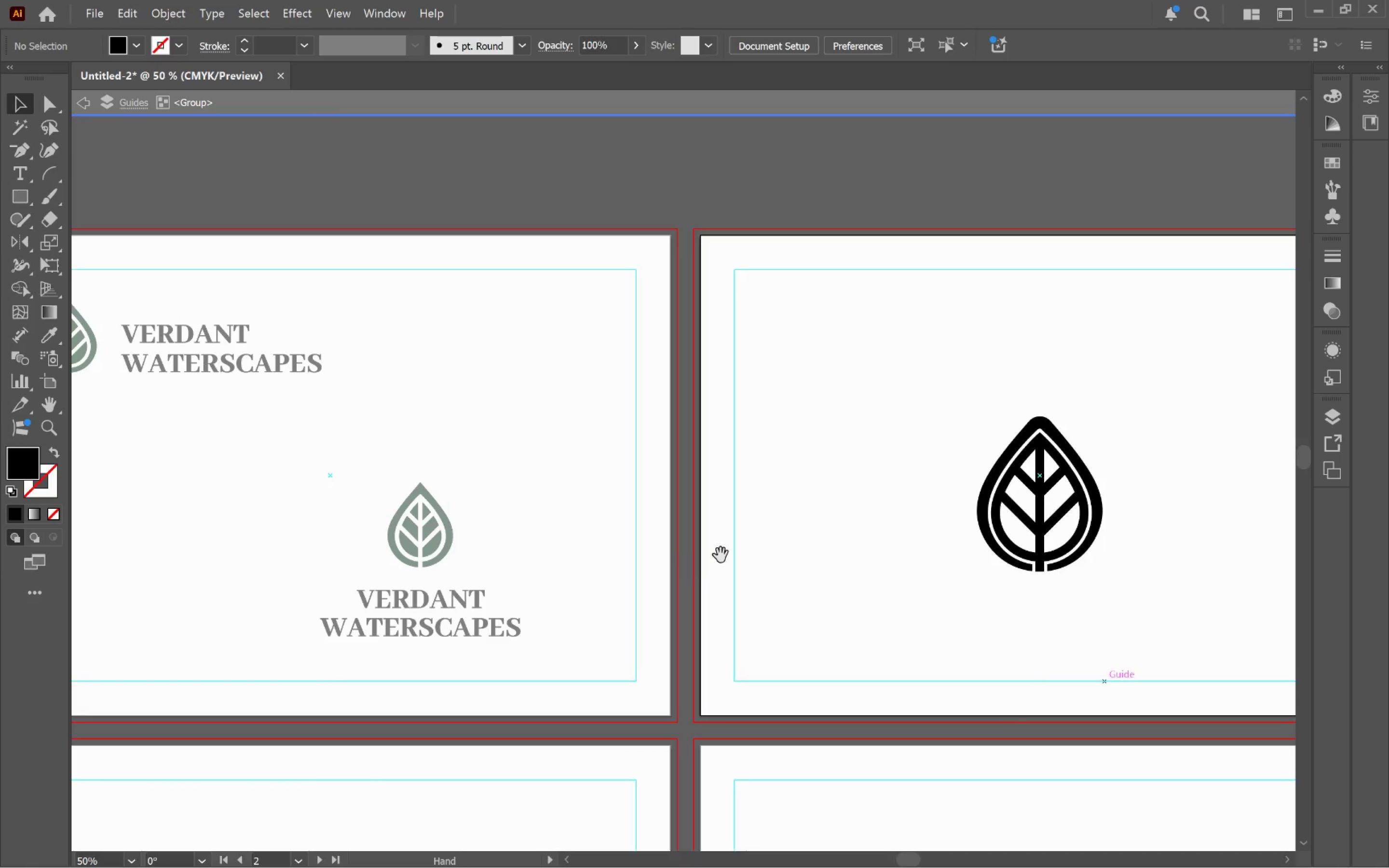 
key(Space)
 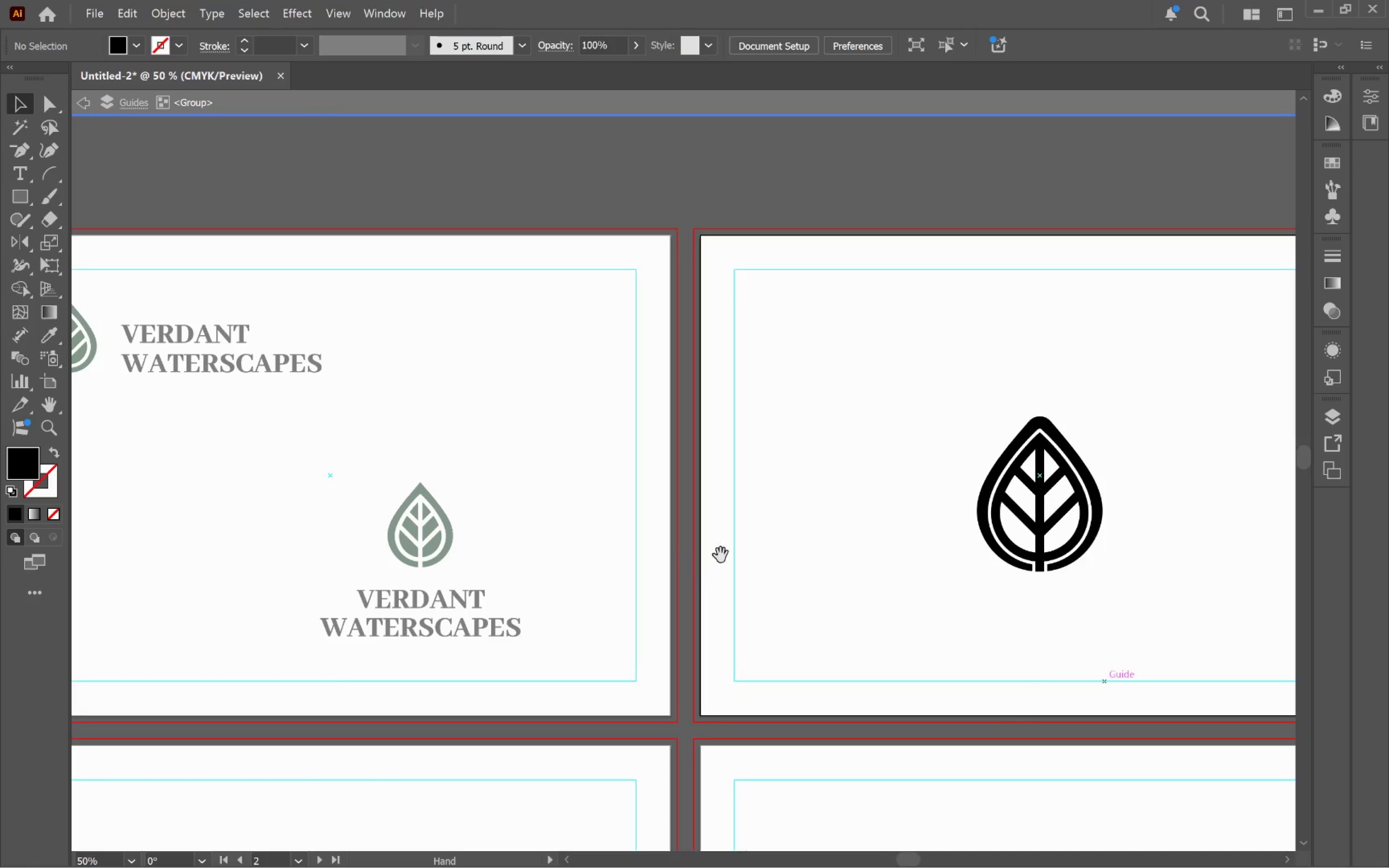 
key(Space)
 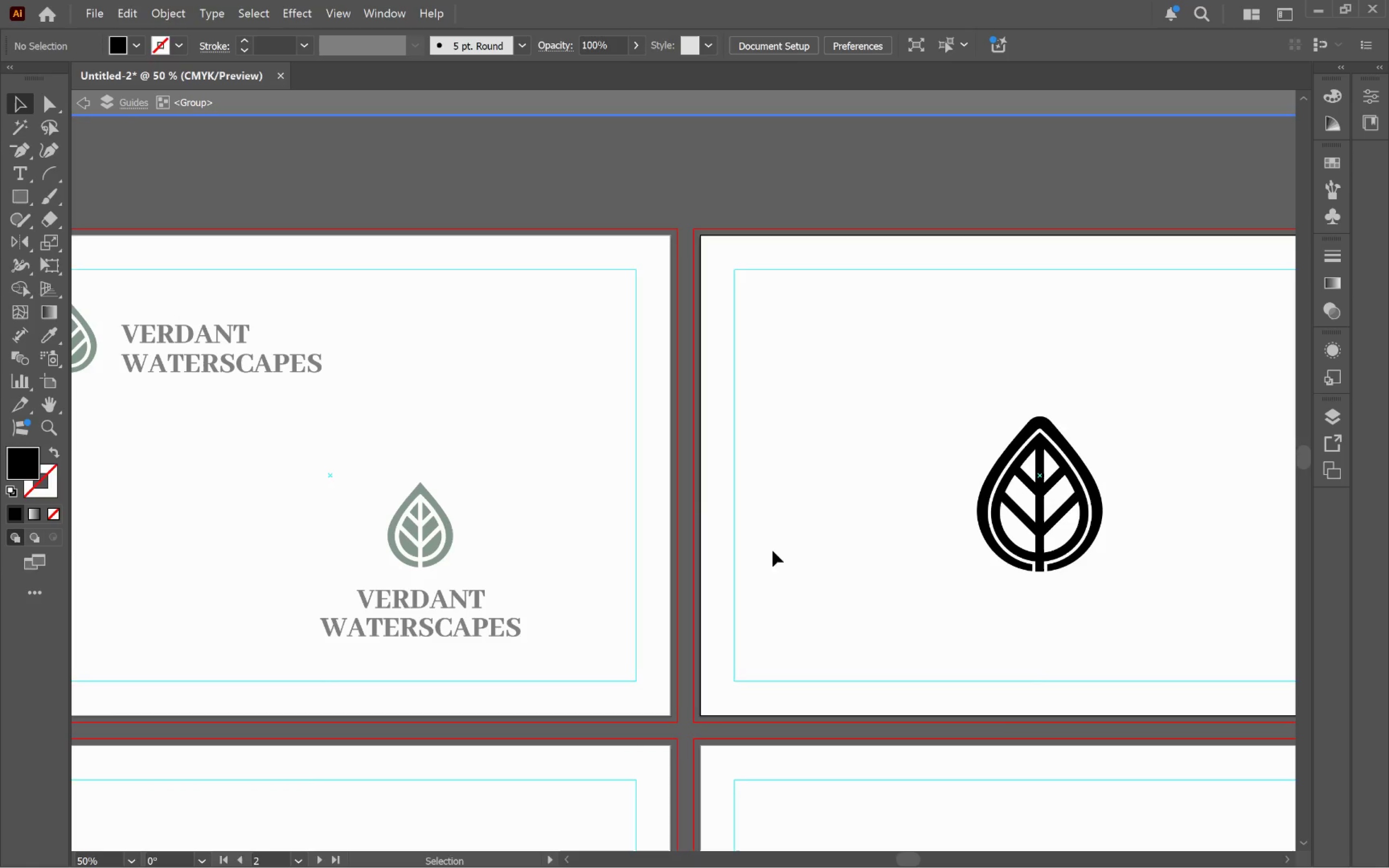 
key(Space)
 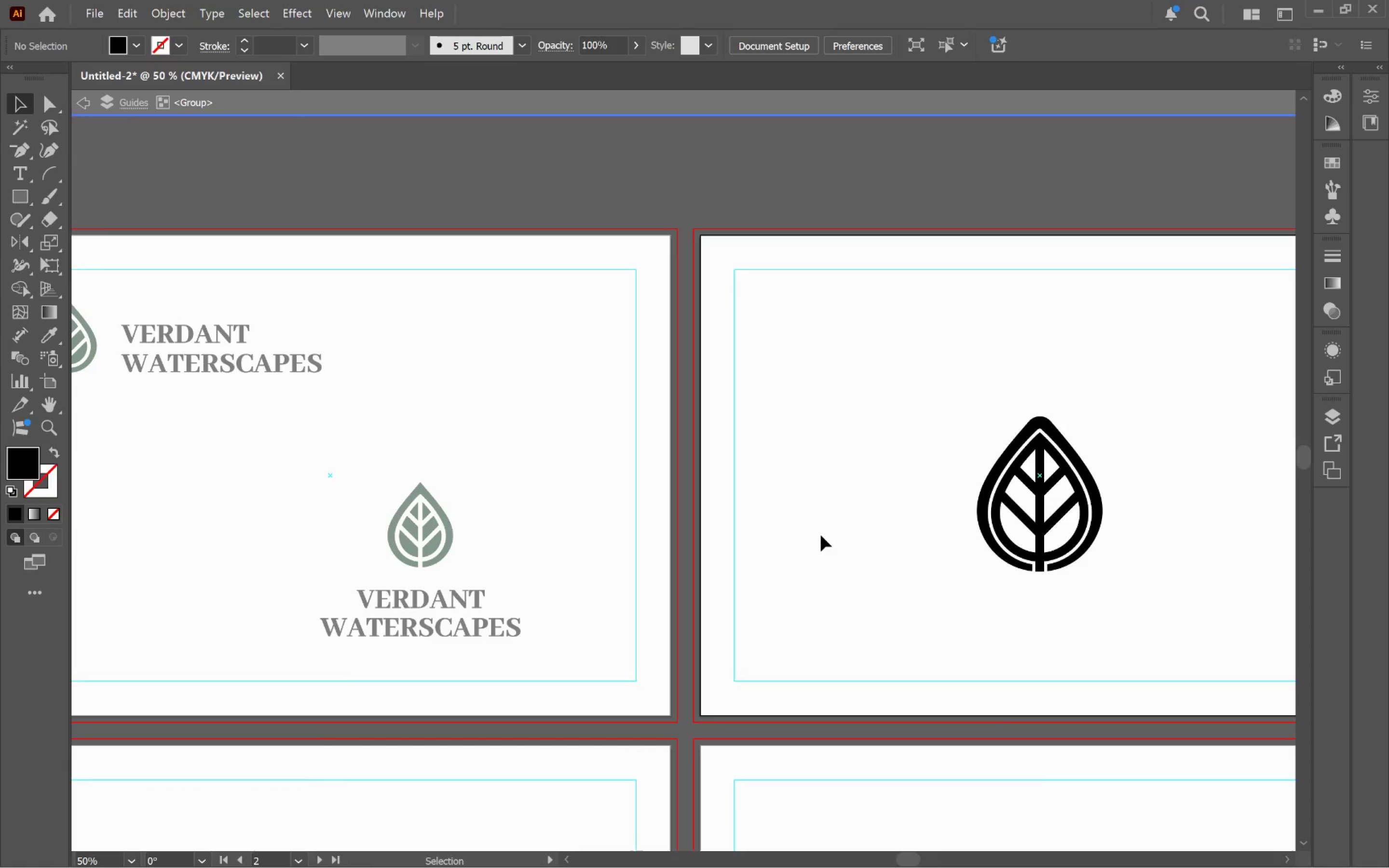 
double_click([821, 535])
 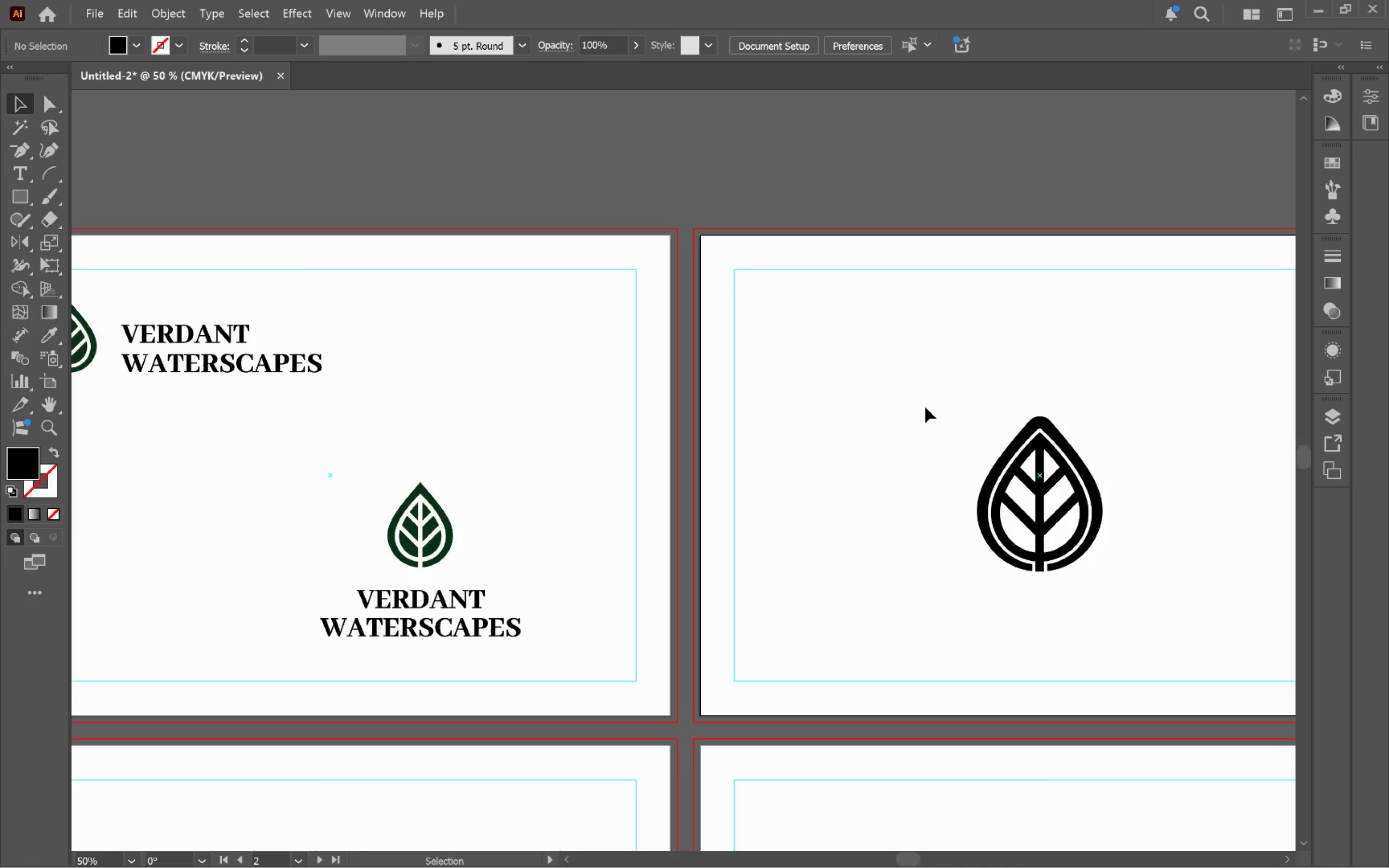 
left_click_drag(start_coordinate=[931, 405], to_coordinate=[1067, 547])
 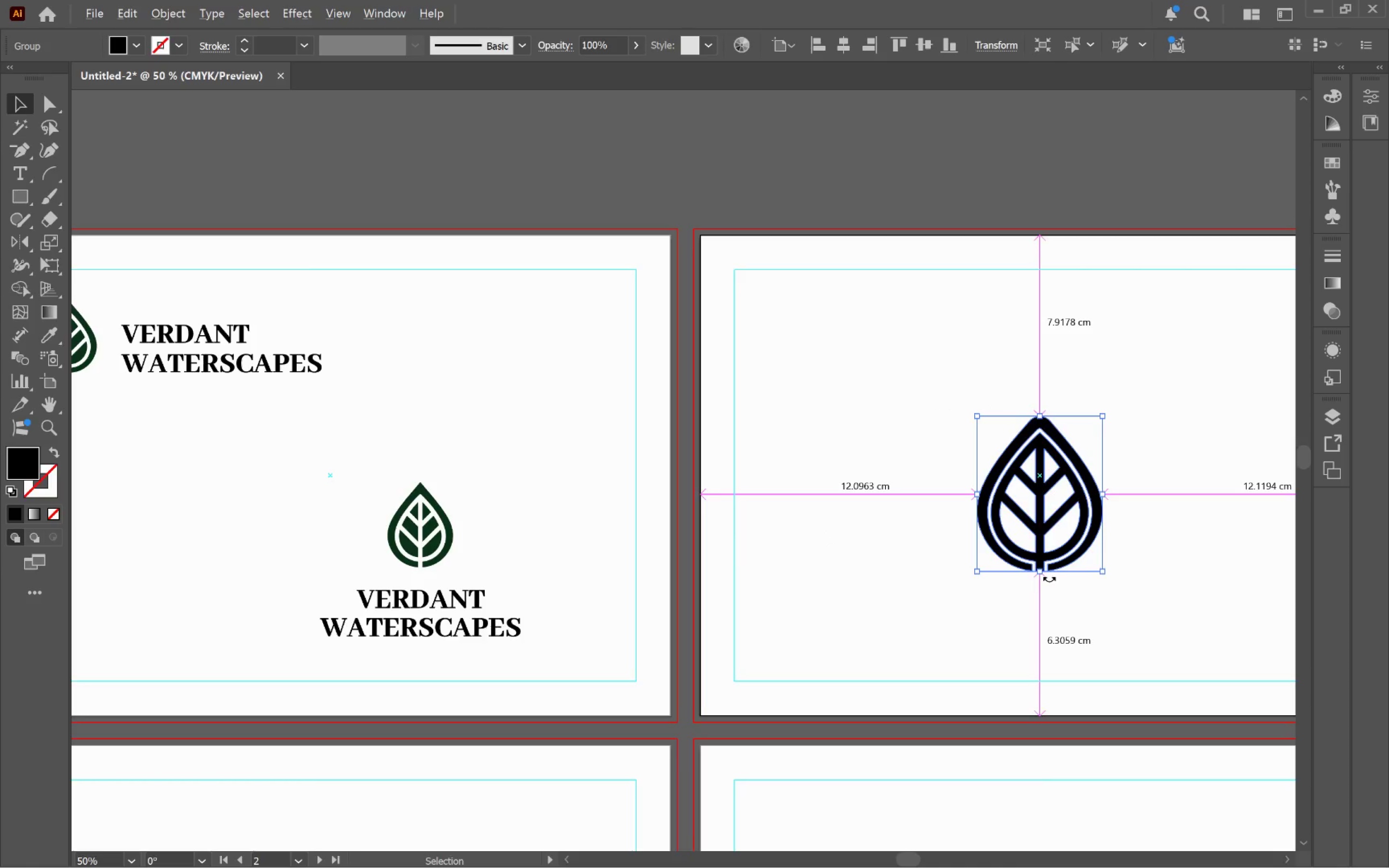 
scroll: coordinate [1053, 577], scroll_direction: down, amount: 4.0
 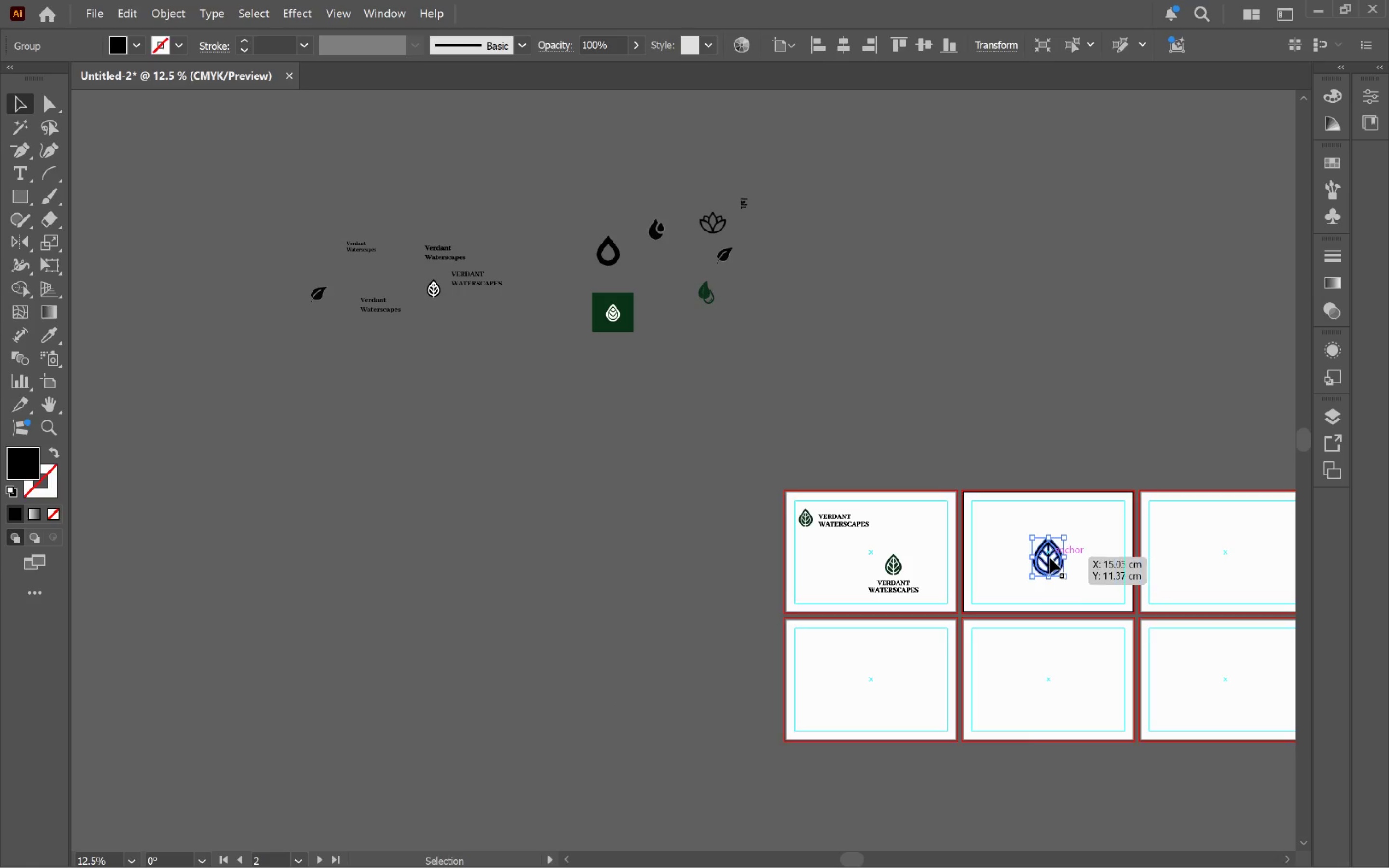 
left_click_drag(start_coordinate=[1050, 558], to_coordinate=[933, 297])
 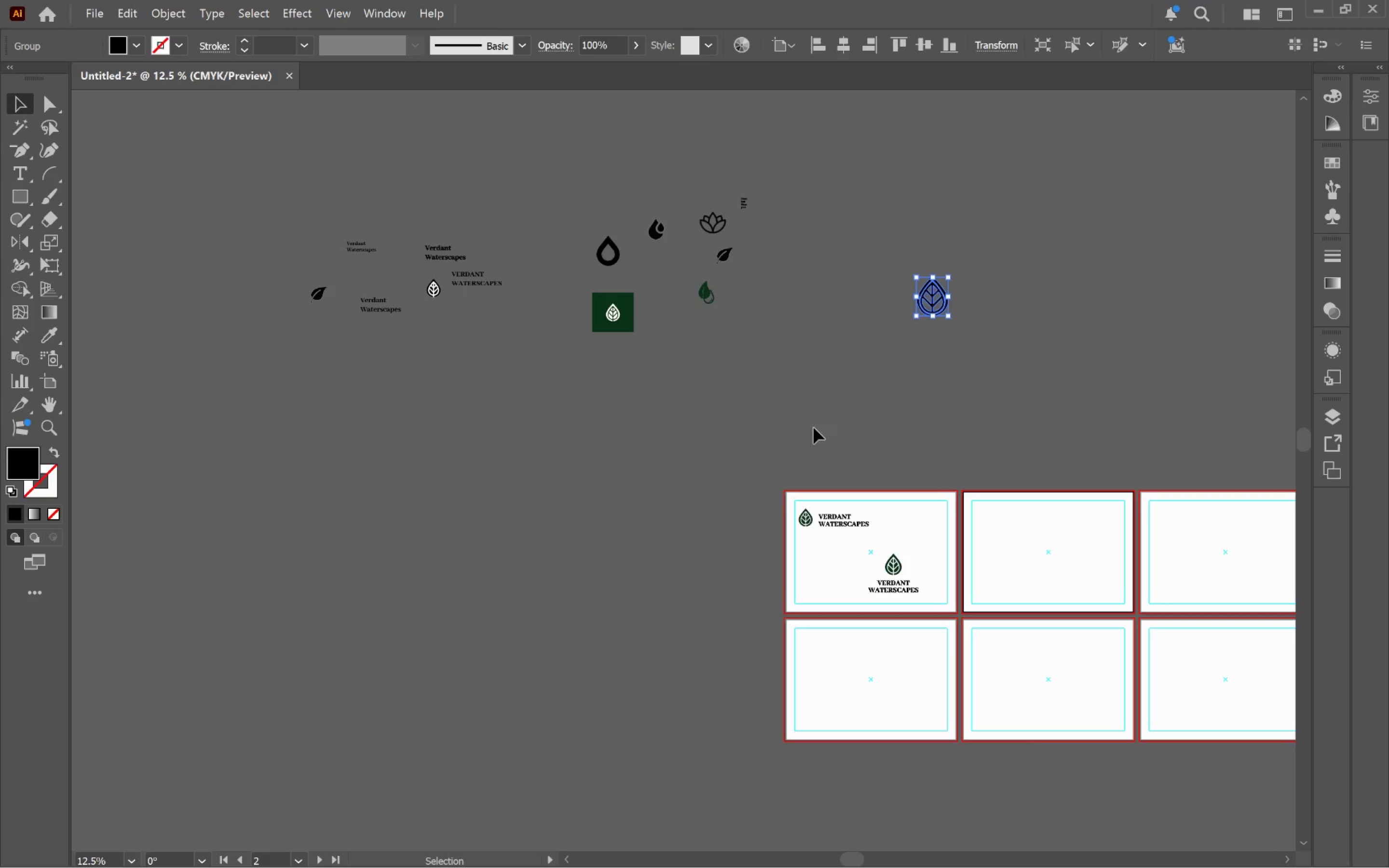 
left_click([813, 429])
 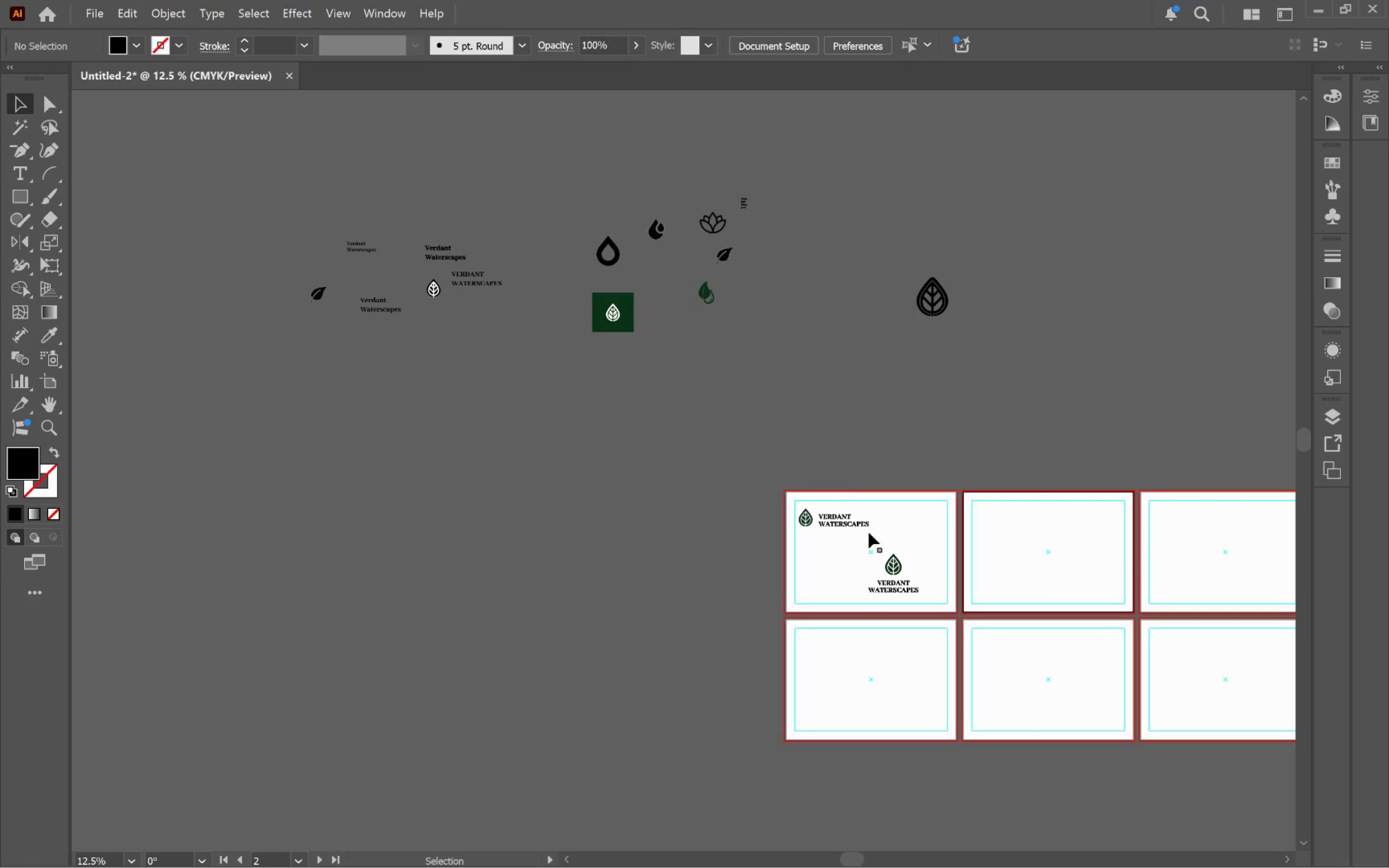 
hold_key(key=AltLeft, duration=0.83)
 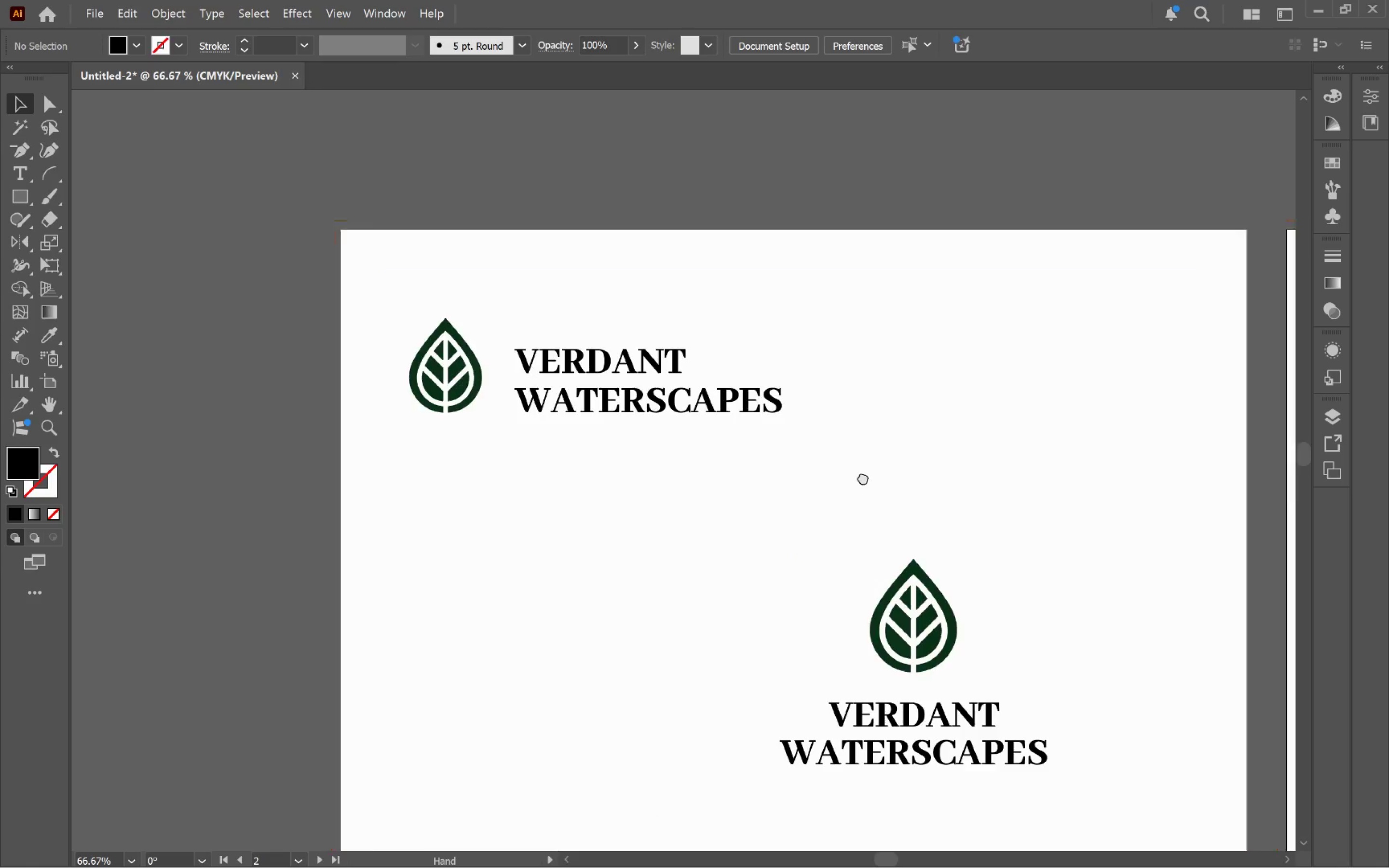 
hold_key(key=Space, duration=0.56)
 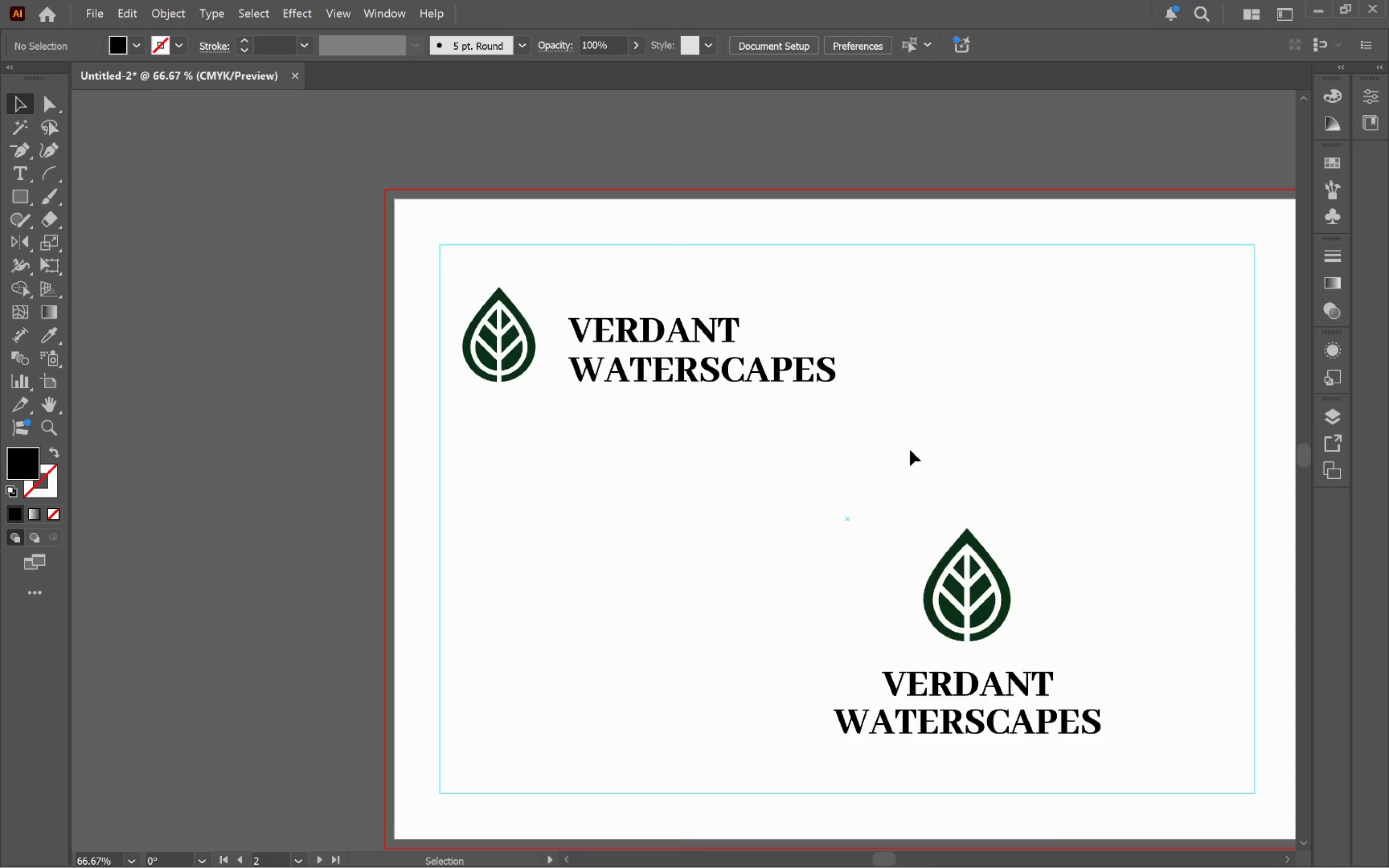 
scroll: coordinate [889, 554], scroll_direction: up, amount: 4.0
 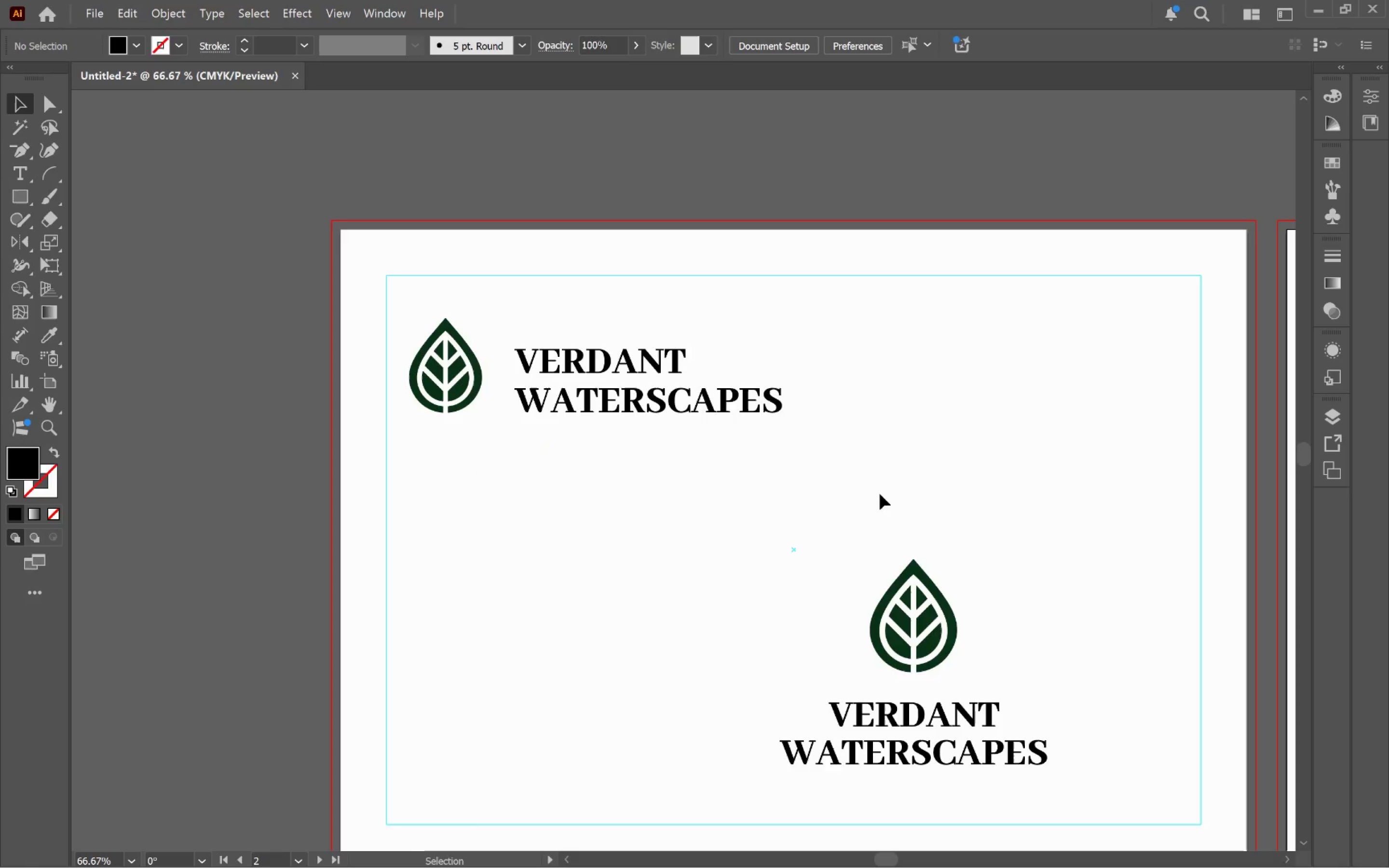 
left_click_drag(start_coordinate=[857, 481], to_coordinate=[910, 450])
 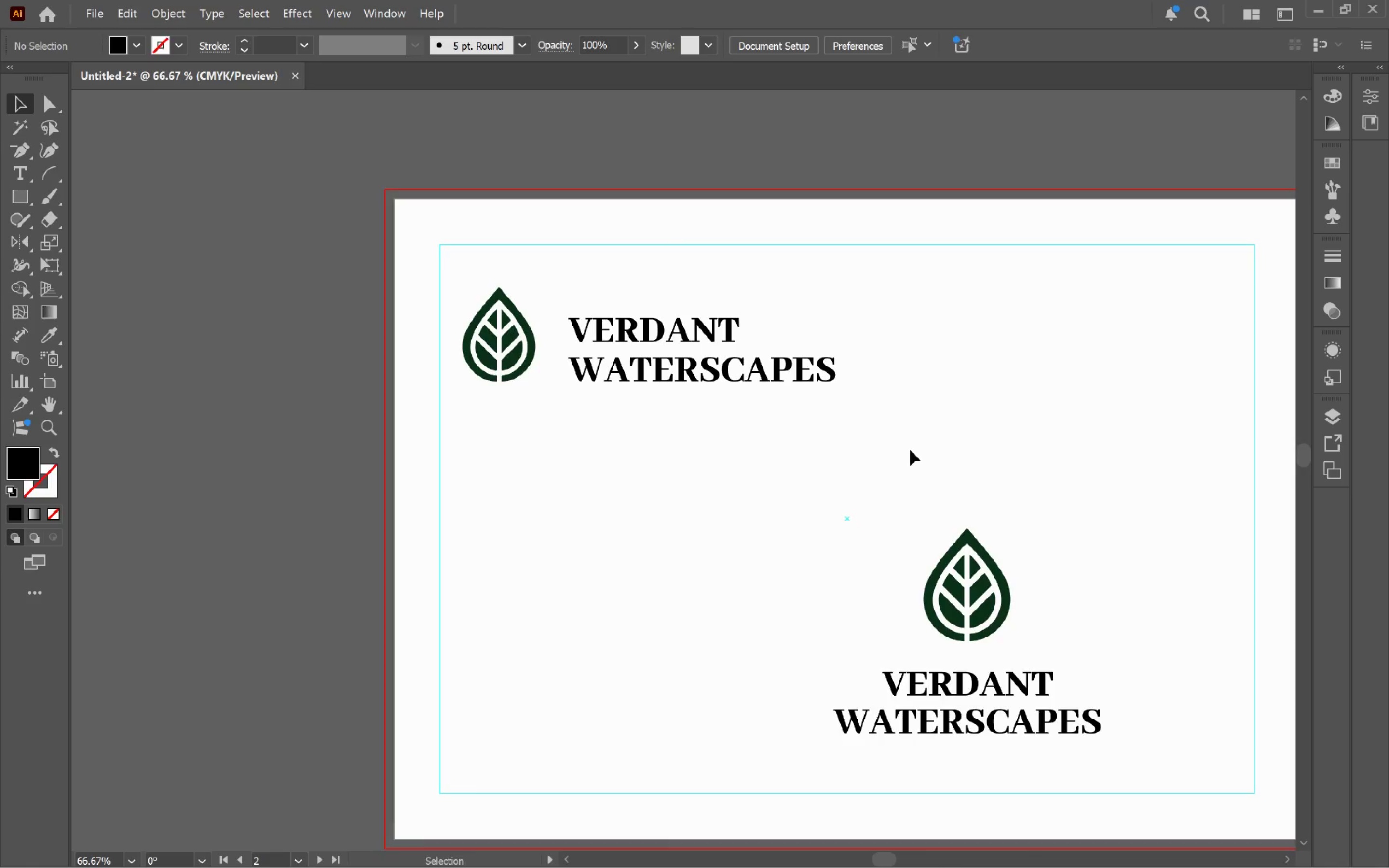 
hold_key(key=Space, duration=19.59)
 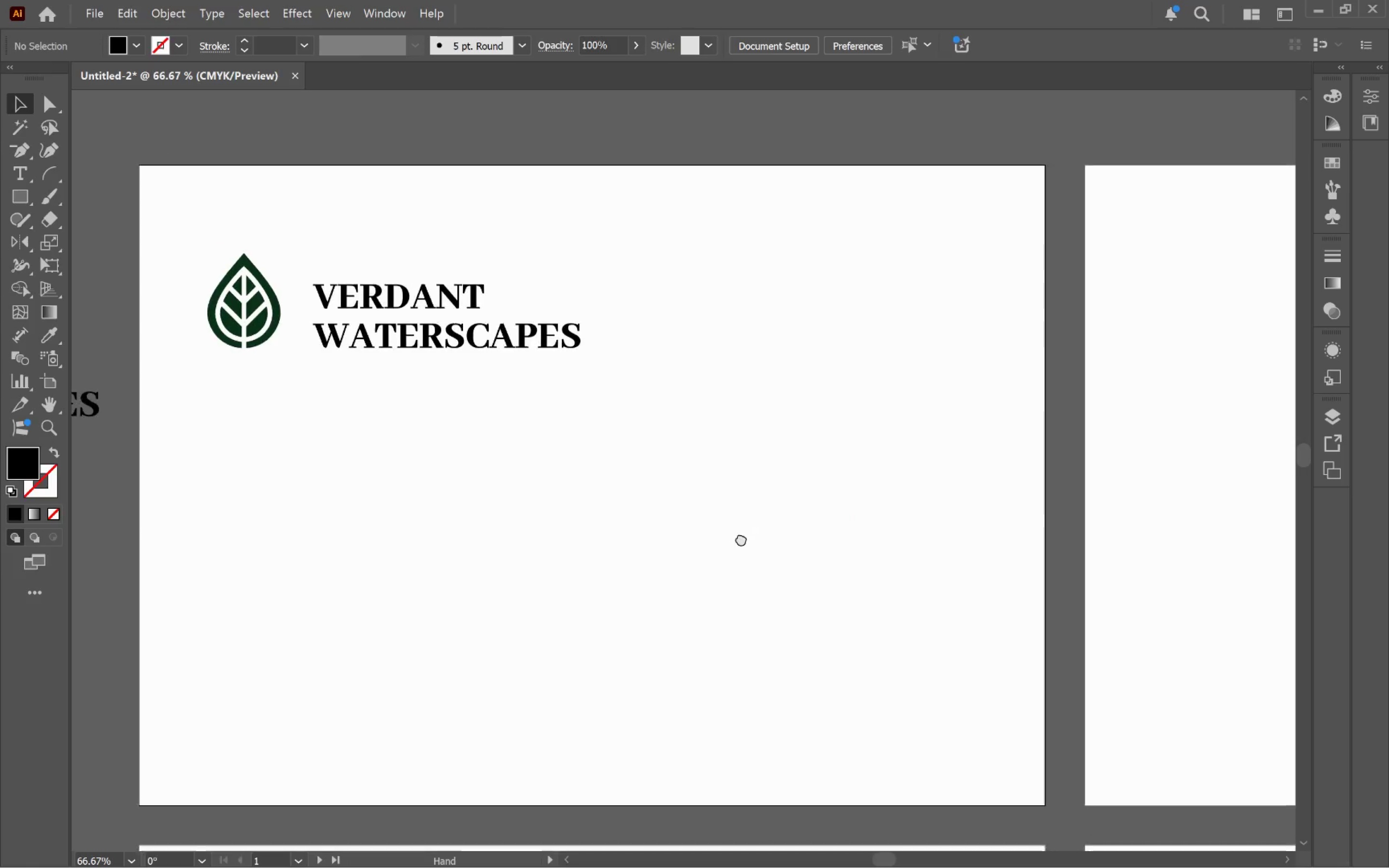 
left_click([916, 459])
 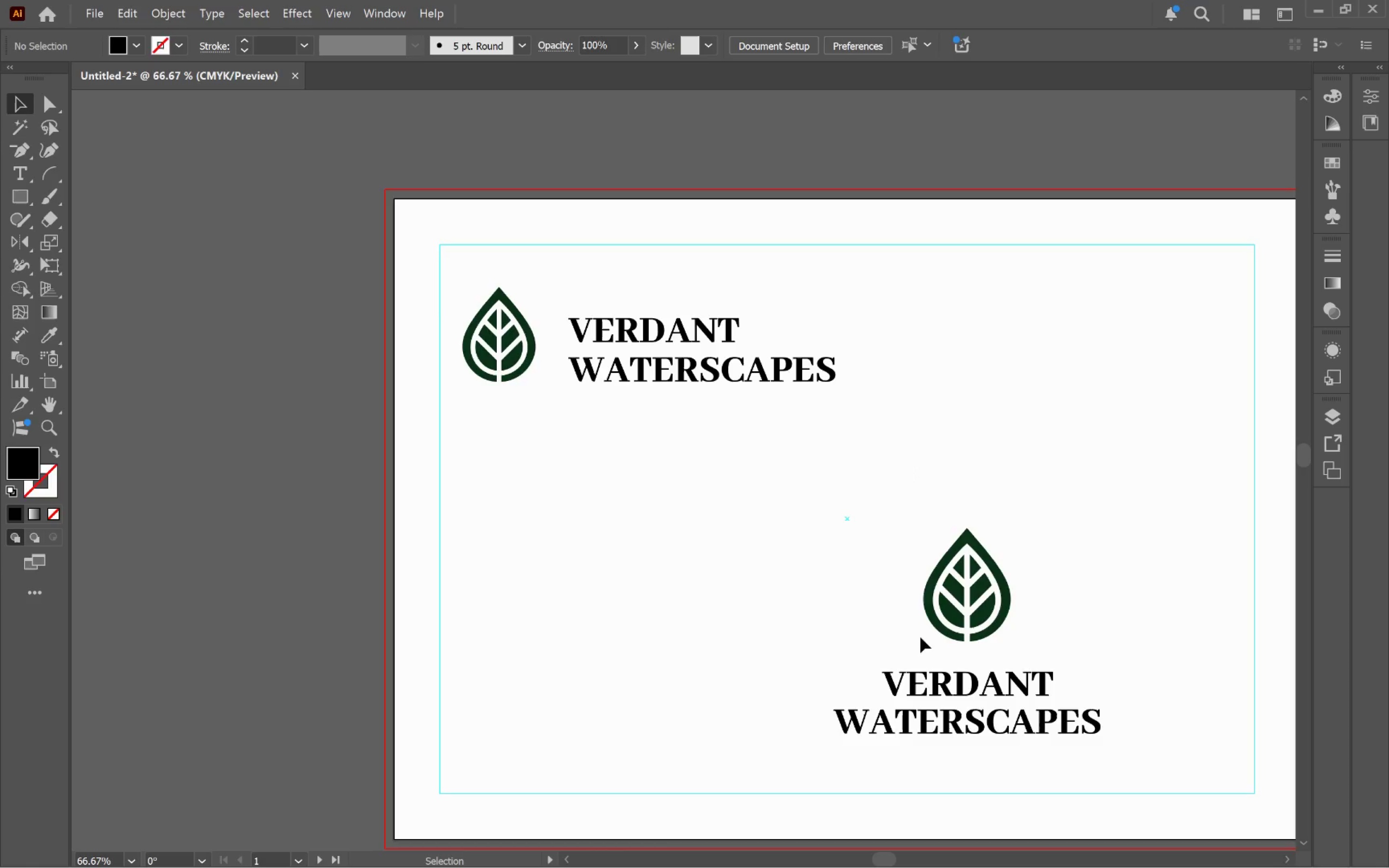 
left_click_drag(start_coordinate=[862, 567], to_coordinate=[1133, 760])
 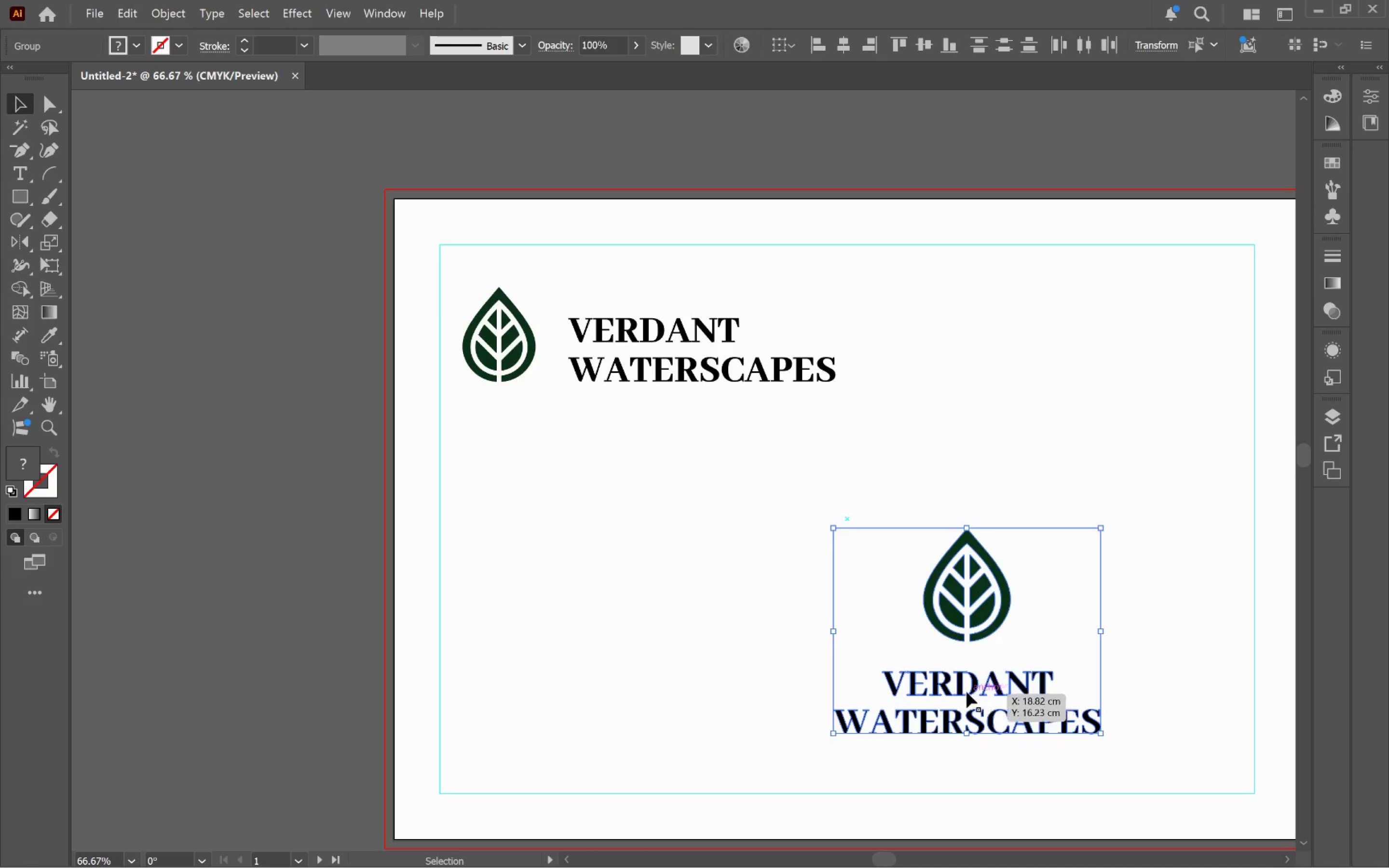 
left_click_drag(start_coordinate=[966, 692], to_coordinate=[219, 413])
 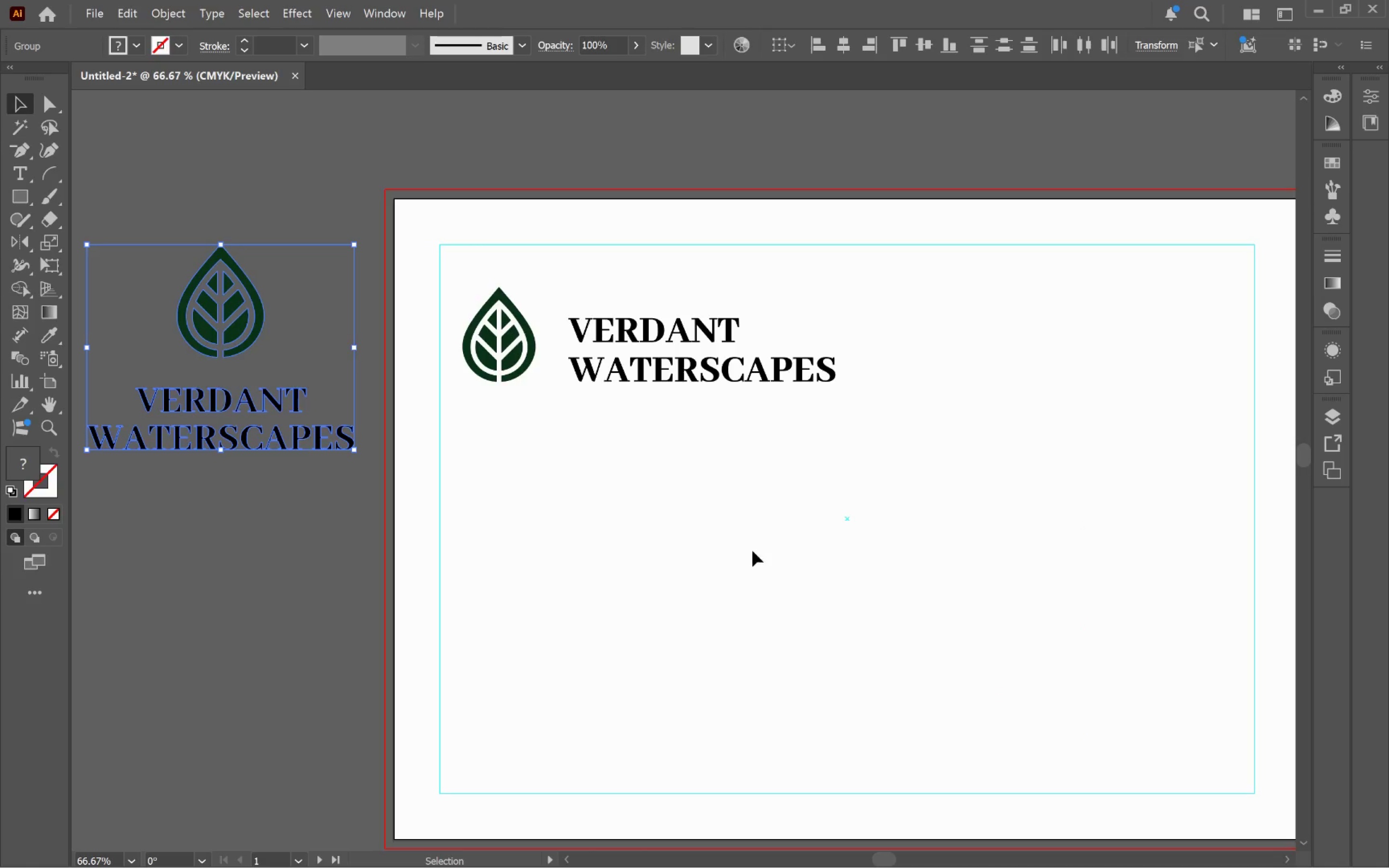 
left_click_drag(start_coordinate=[752, 551], to_coordinate=[761, 553])
 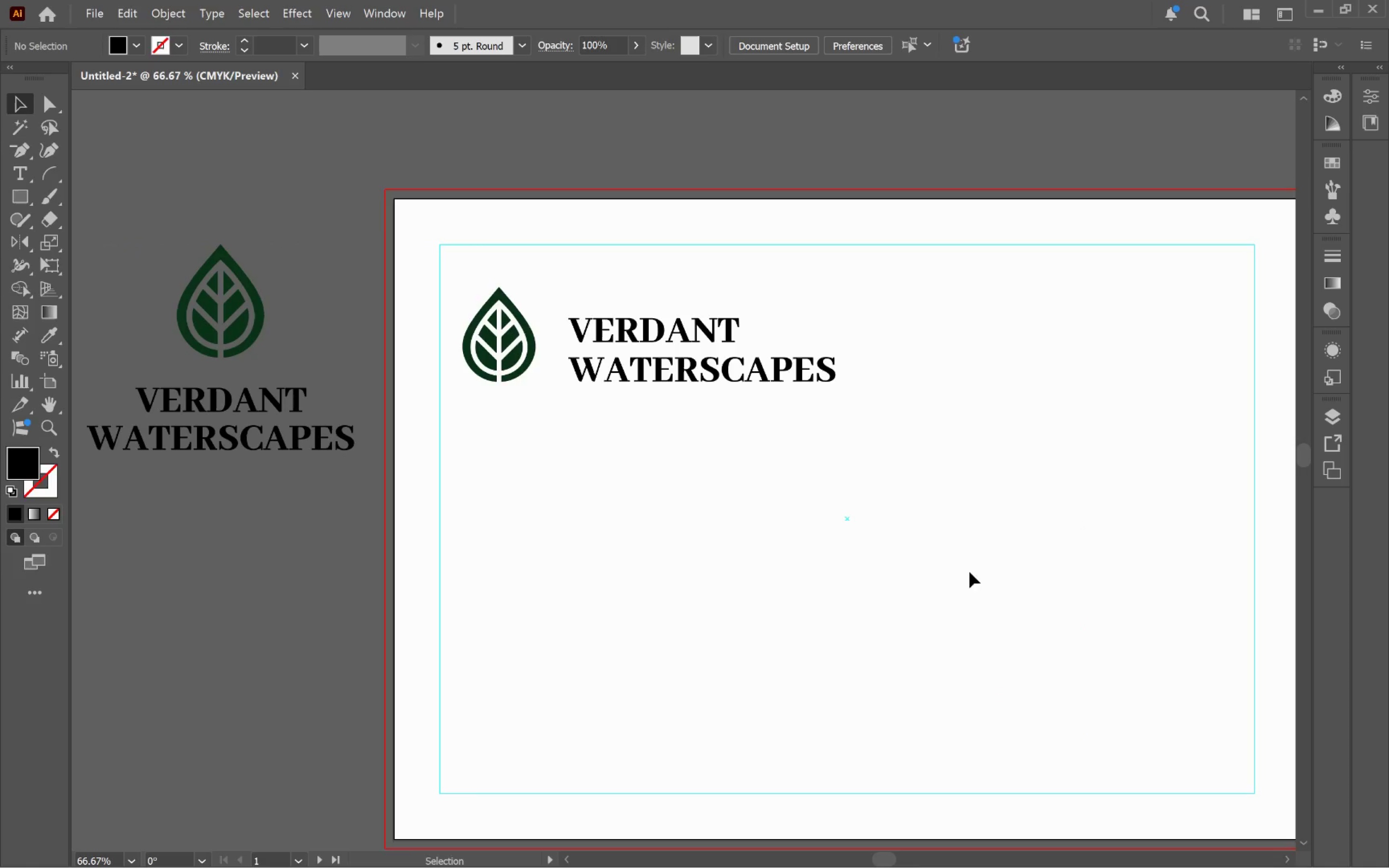 
hold_key(key=Space, duration=1.52)
 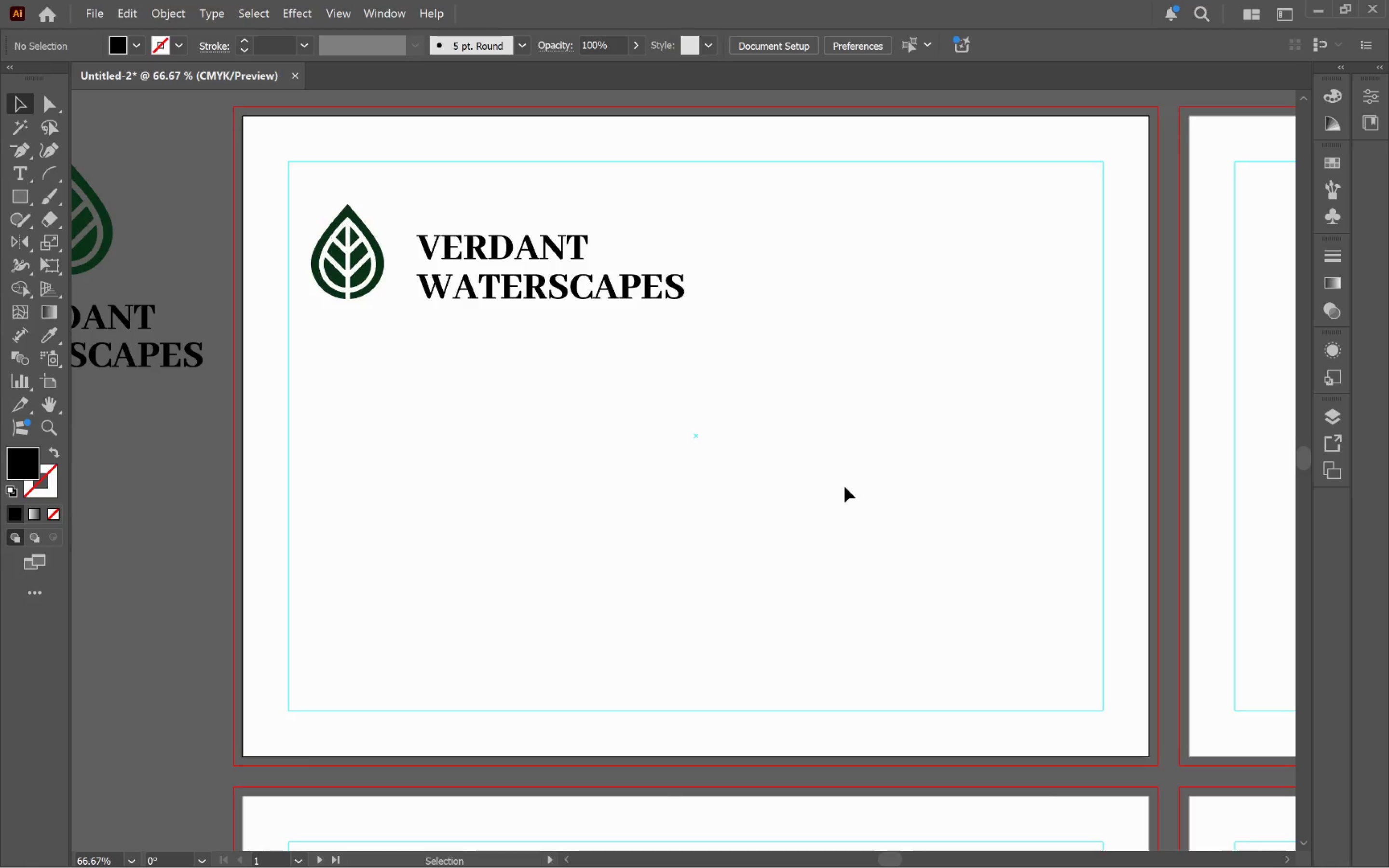 
left_click_drag(start_coordinate=[996, 571], to_coordinate=[844, 487])
 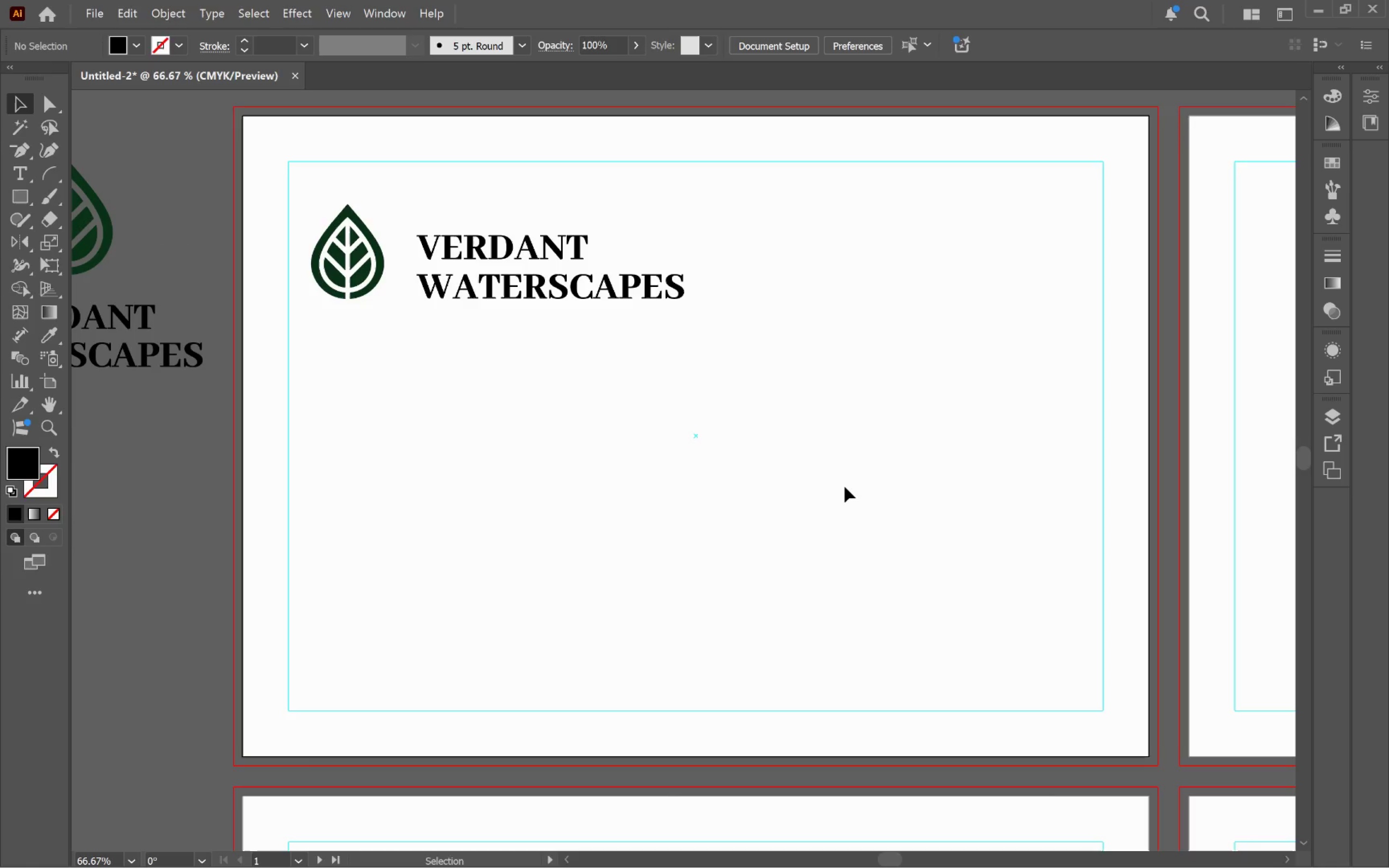 
key(Space)
 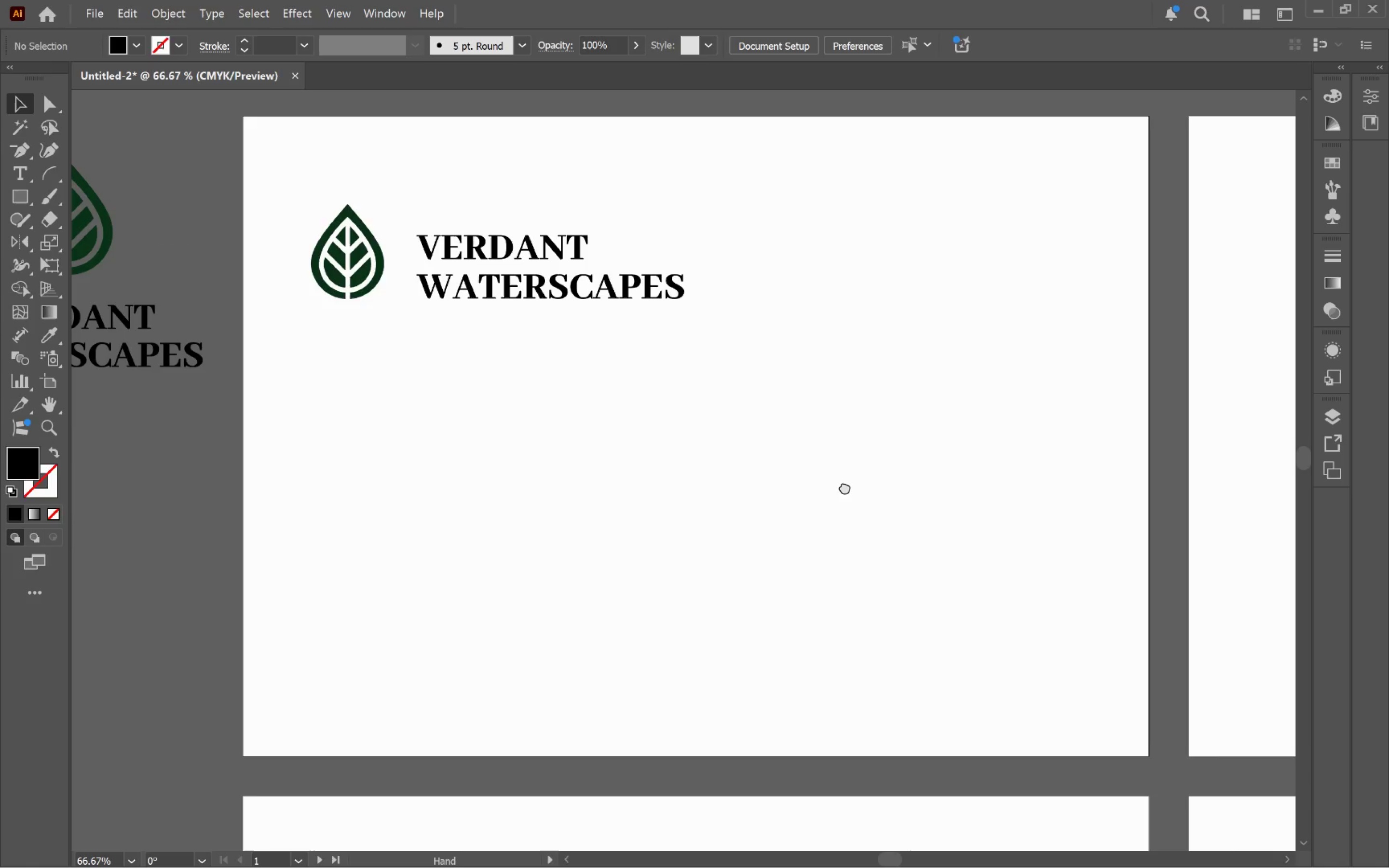 
key(Space)
 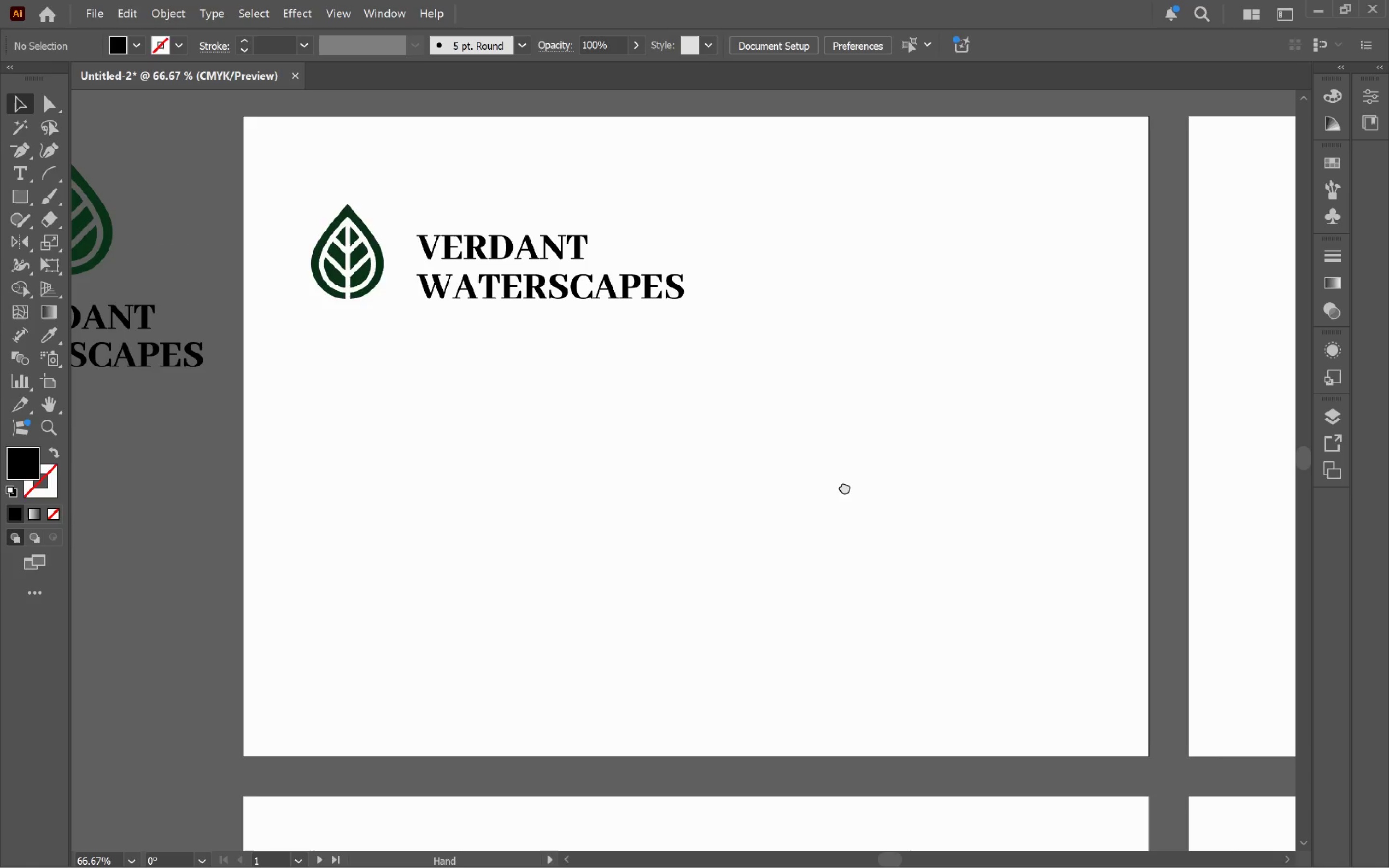 
key(Space)
 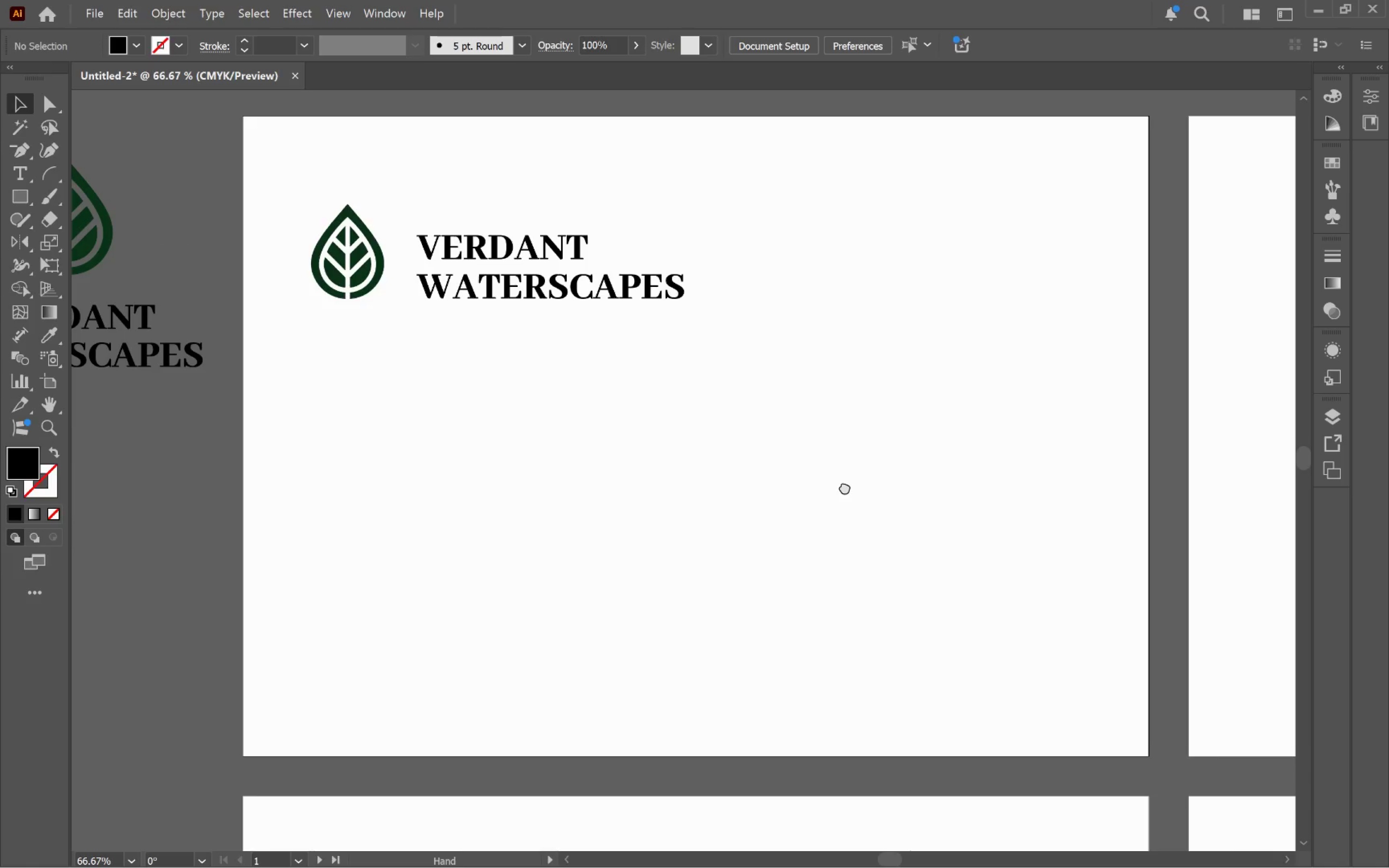 
key(Space)
 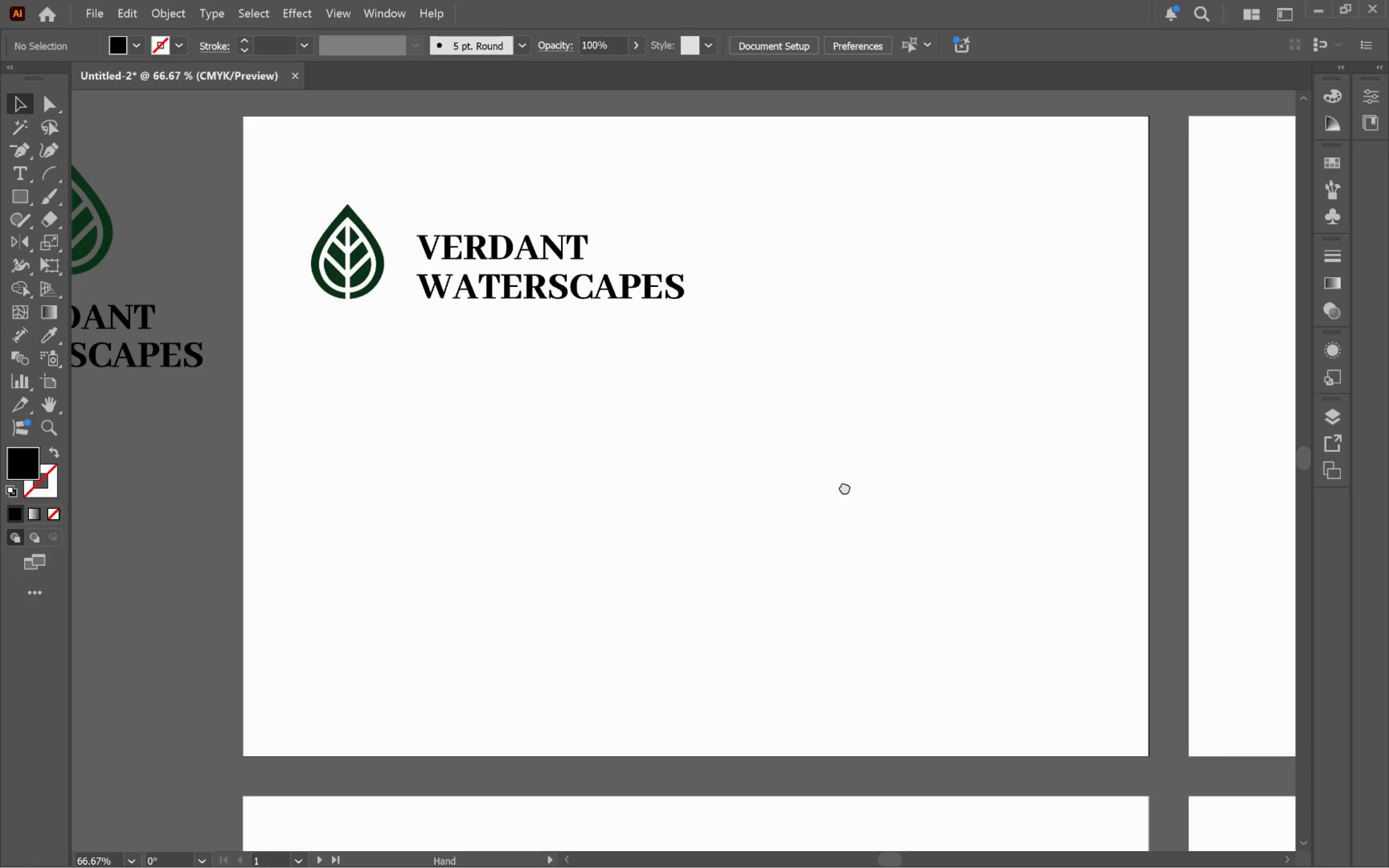 
key(Space)
 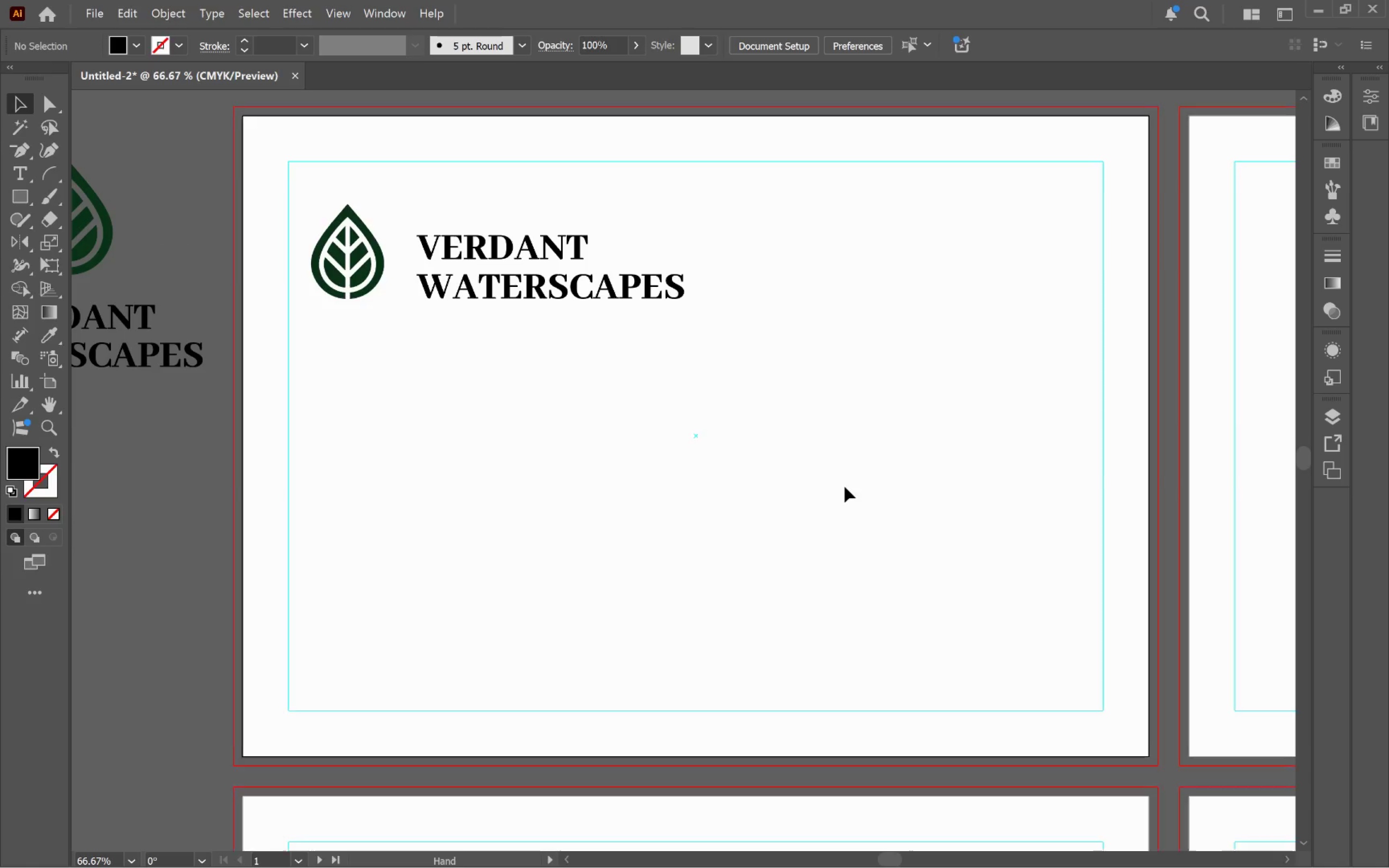 
key(Space)
 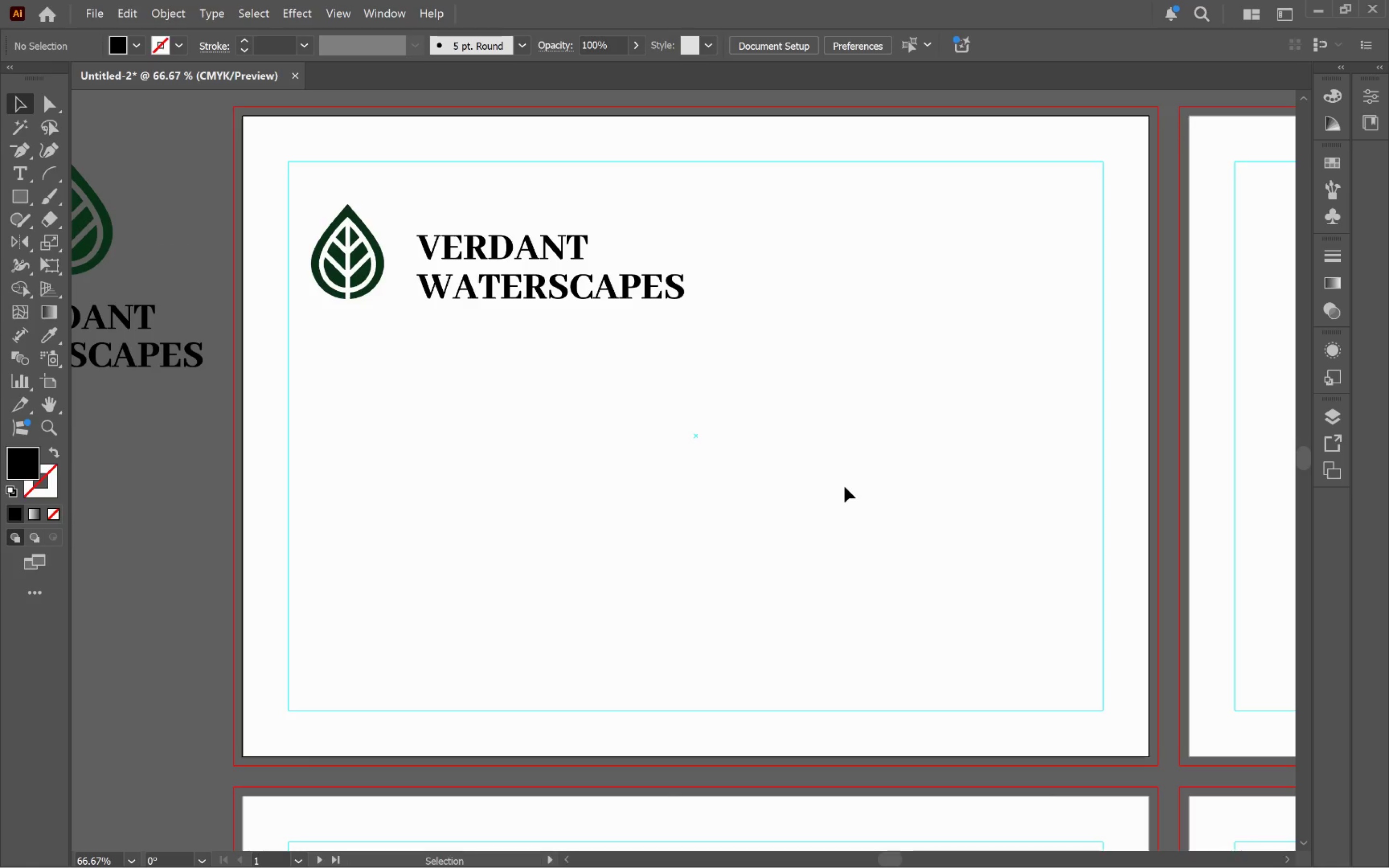 
left_click([844, 487])
 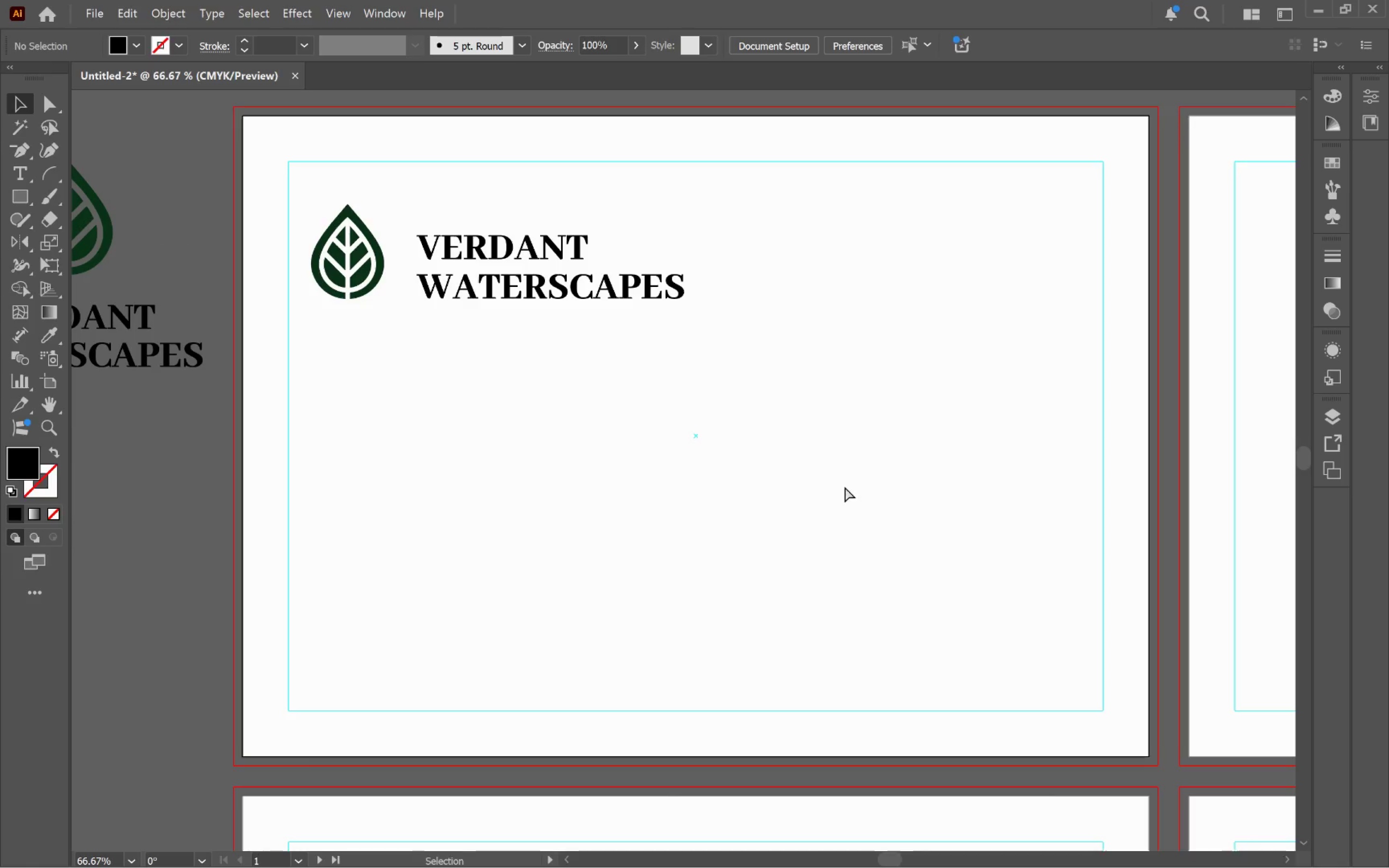 
key(Control+S)
 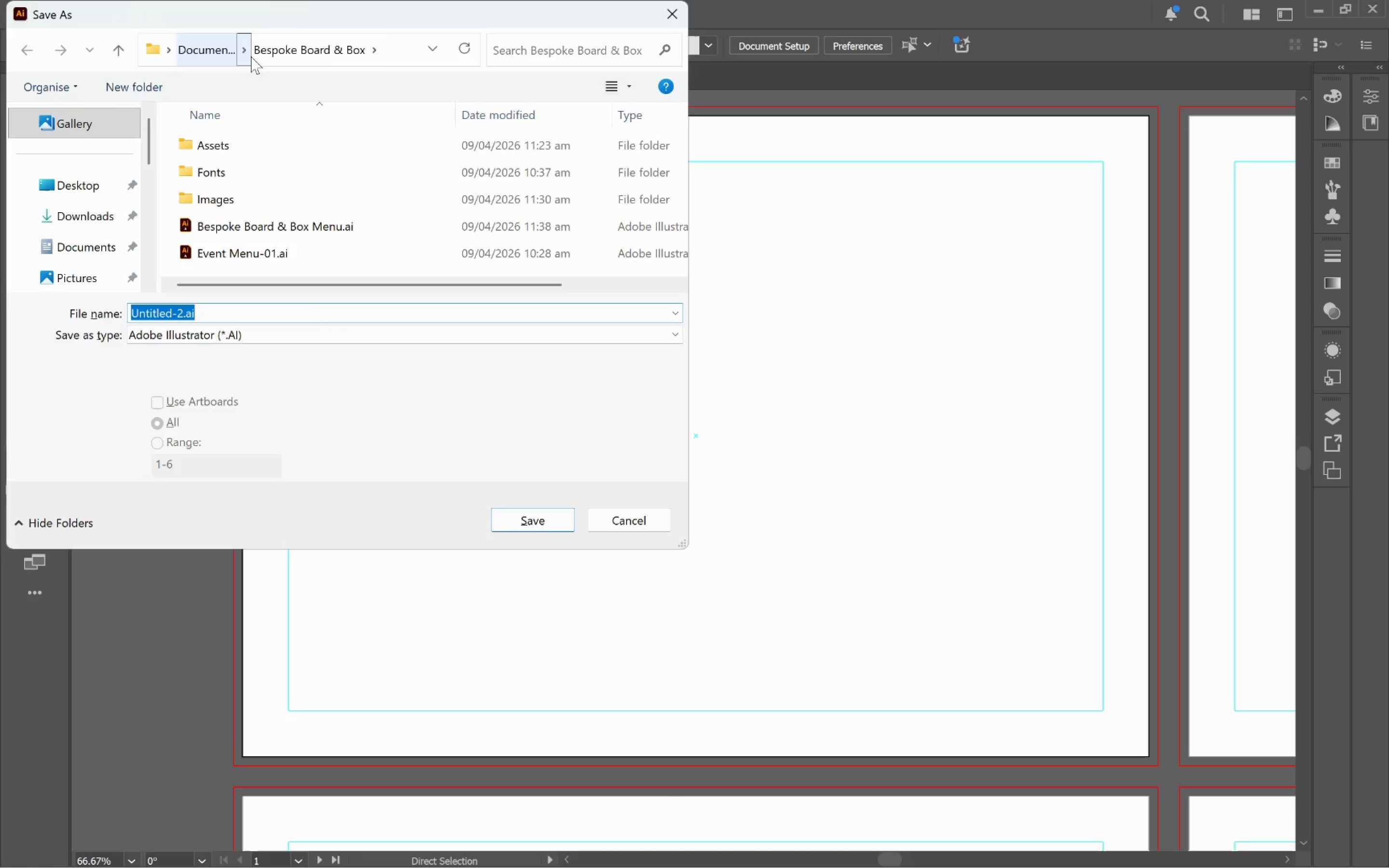 
left_click([199, 49])
 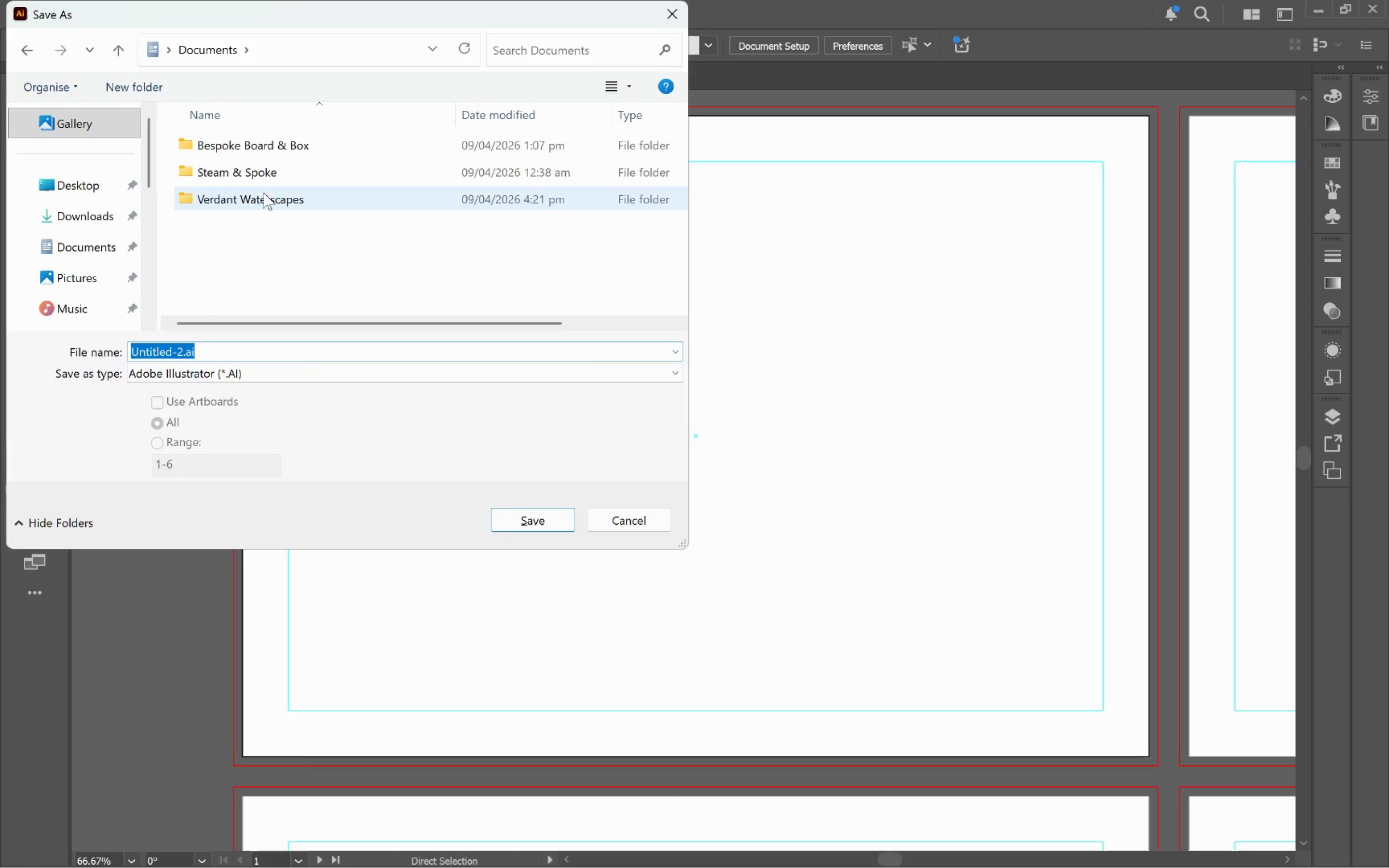 
double_click([264, 195])
 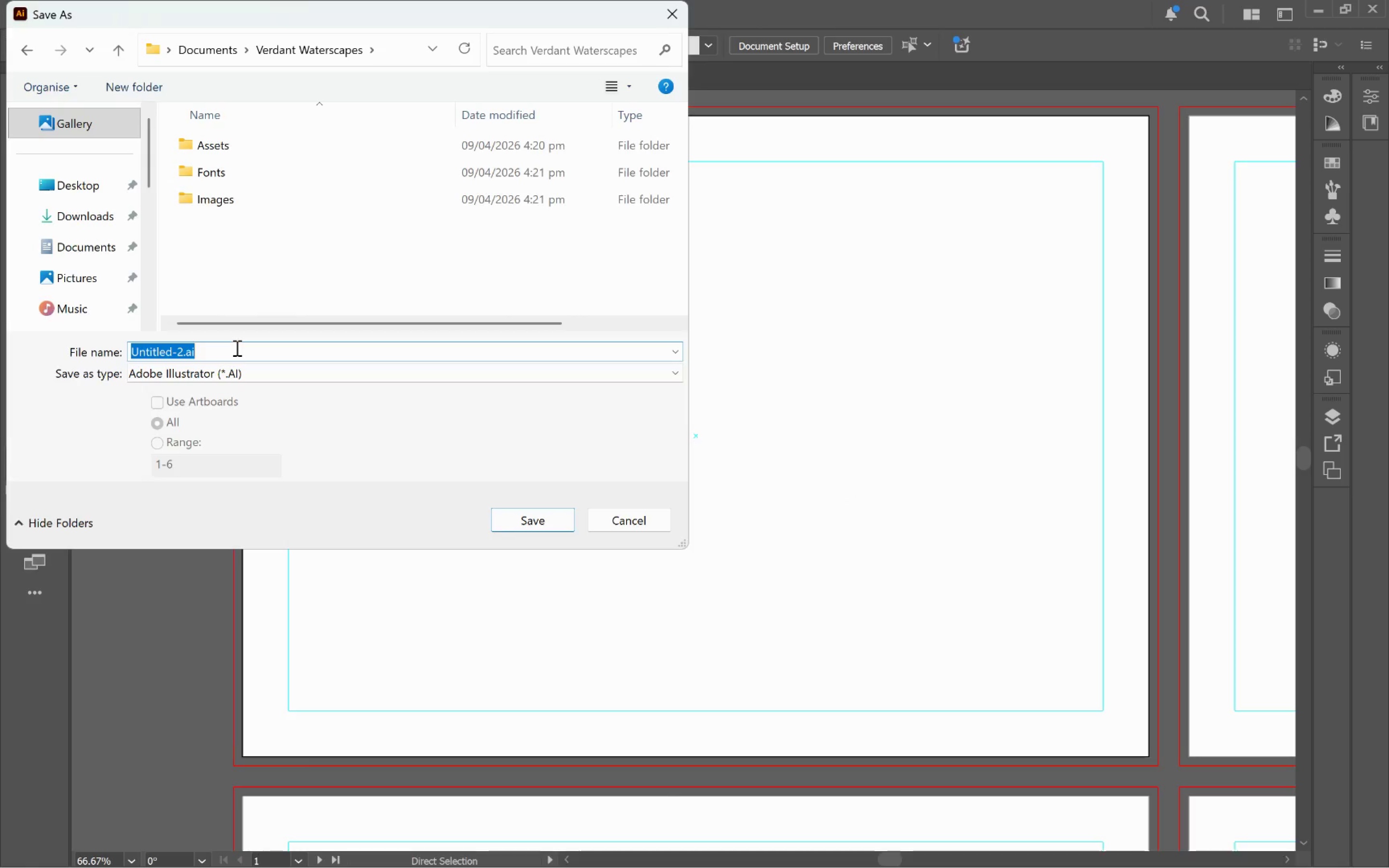 
type(LogoBook)
key(Tab)
key(Tab)
key(Tab)
 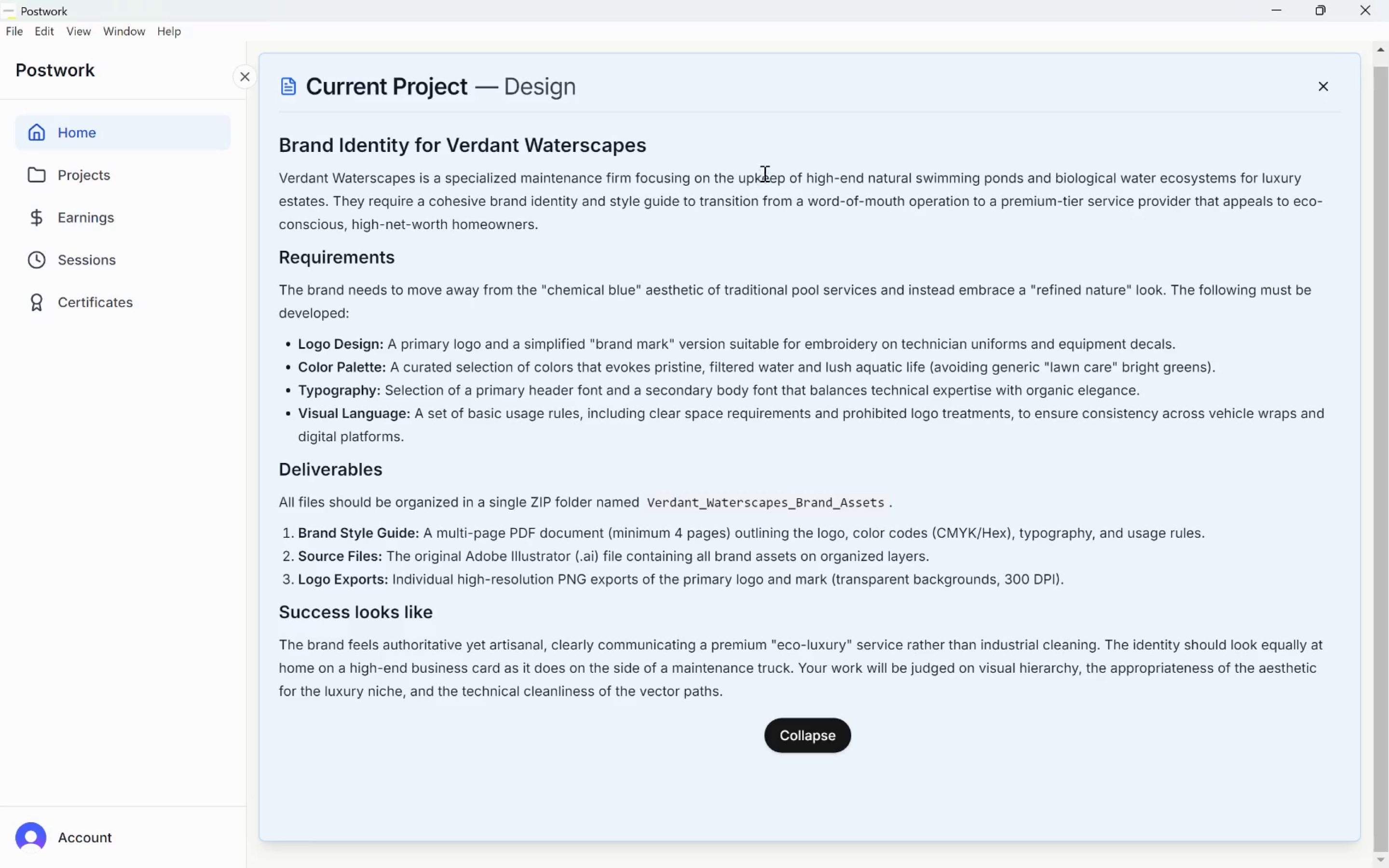 
hold_key(key=AltLeft, duration=1.19)